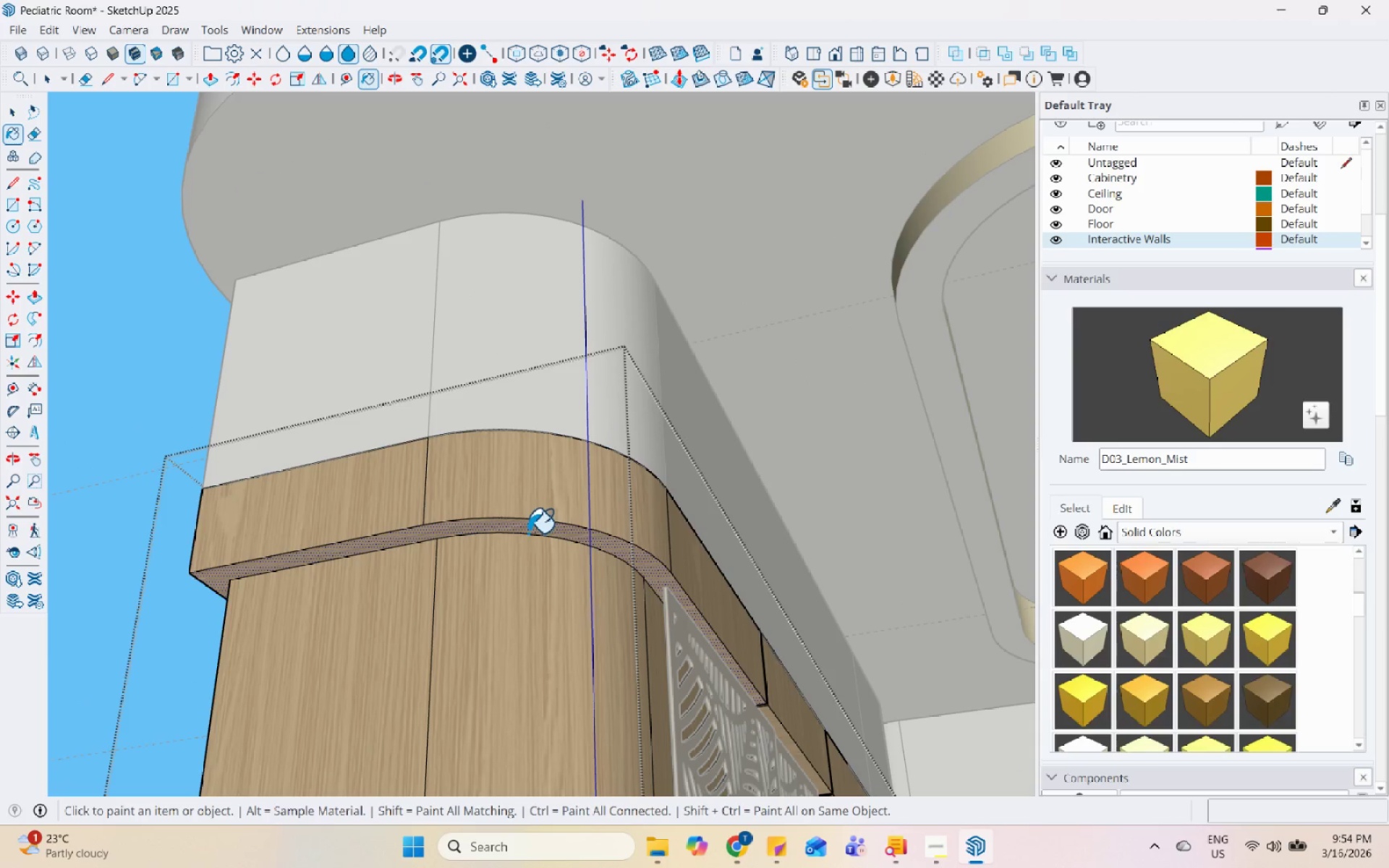 
double_click([538, 528])
 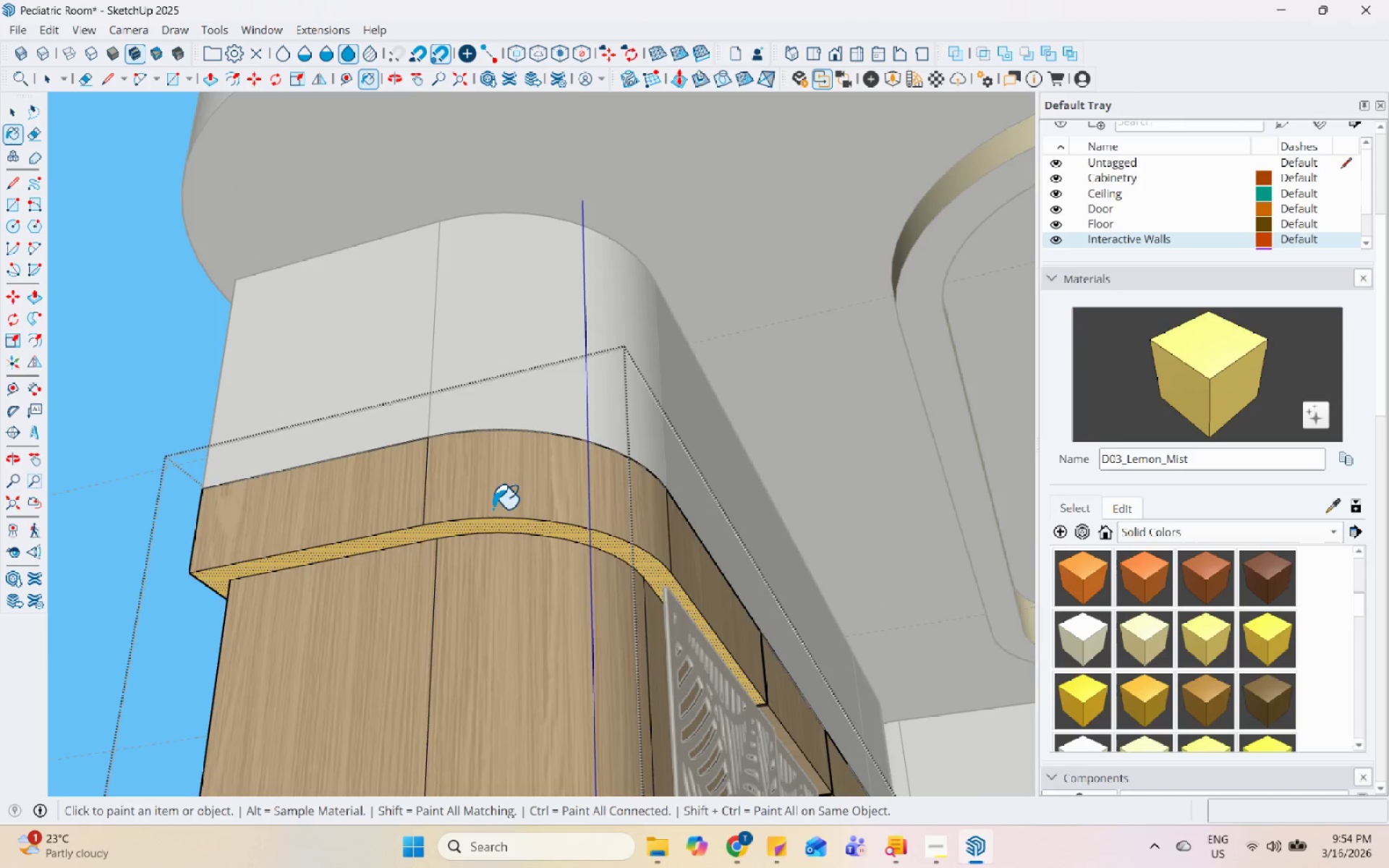 
scroll: coordinate [727, 705], scroll_direction: up, amount: 6.0
 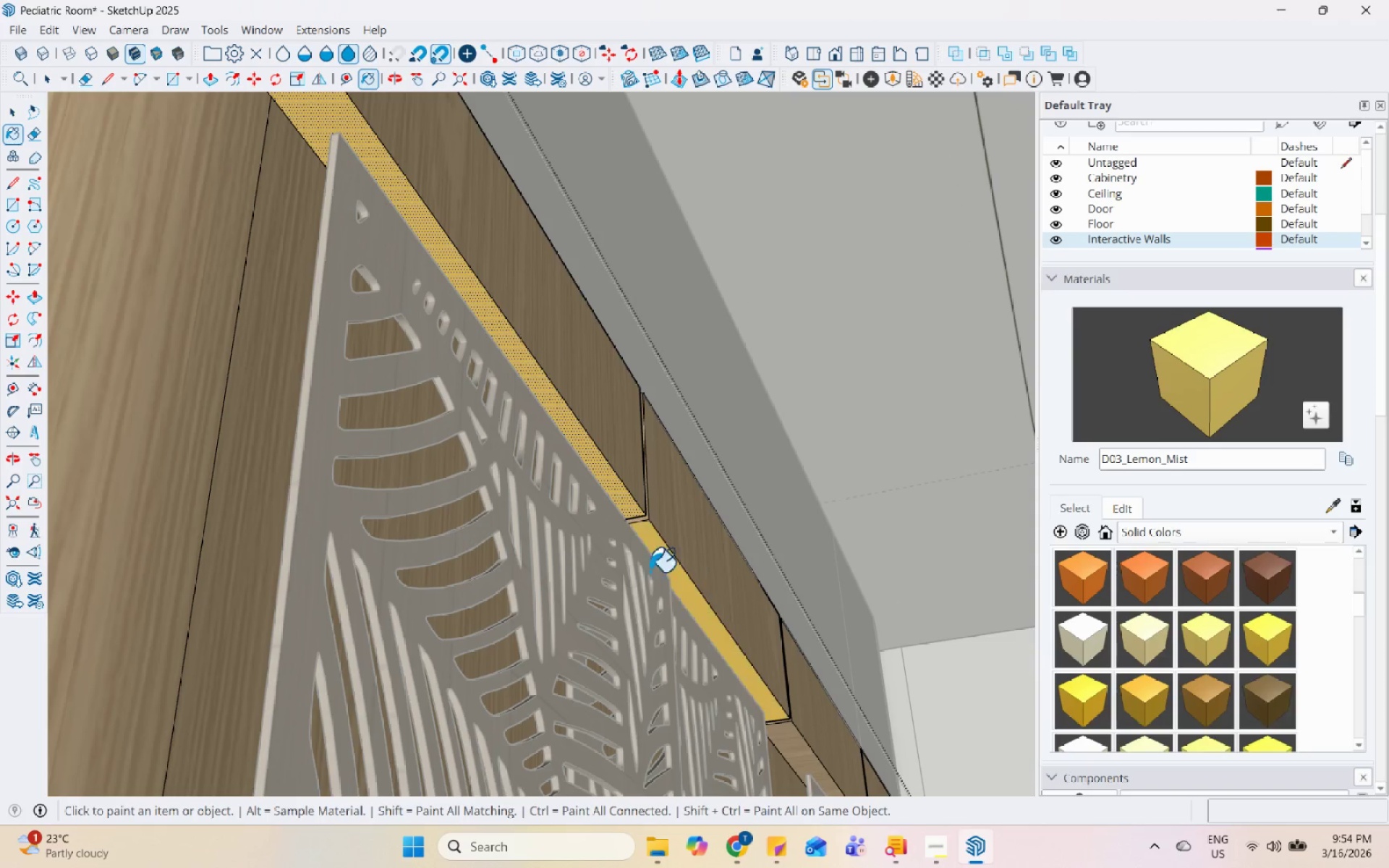 
left_click_drag(start_coordinate=[681, 687], to_coordinate=[676, 685])
 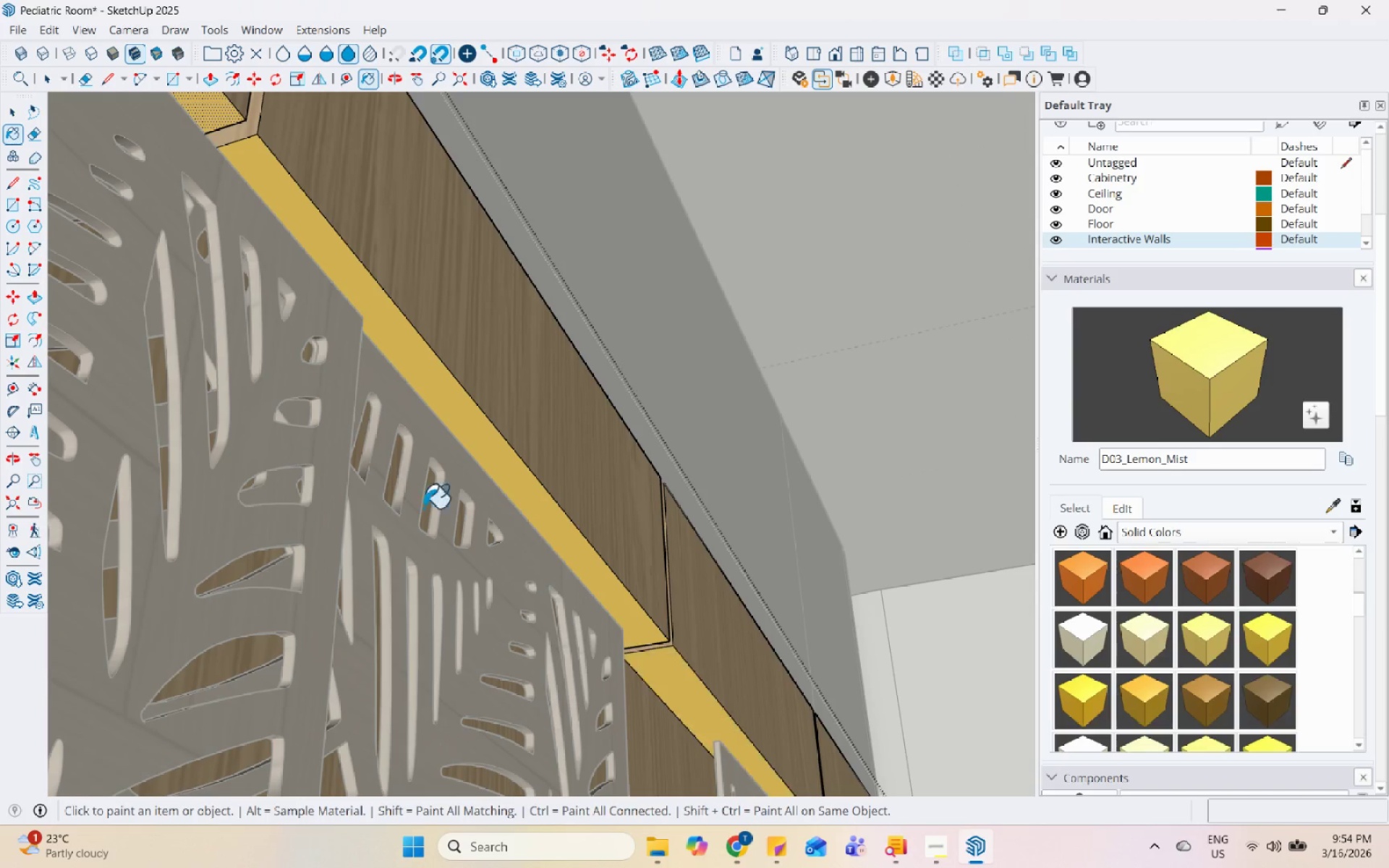 
scroll: coordinate [744, 676], scroll_direction: down, amount: 1.0
 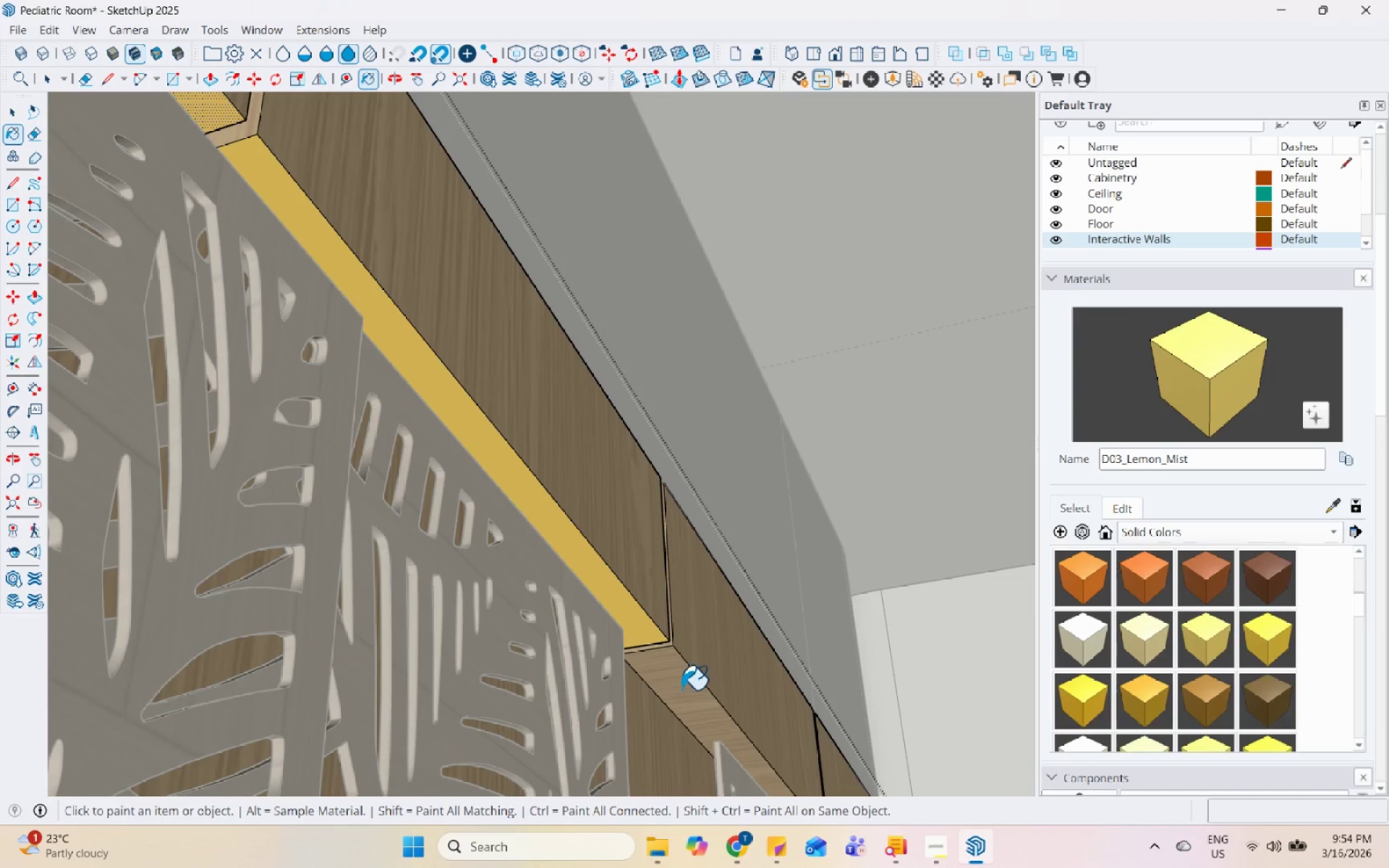 
key(Space)
 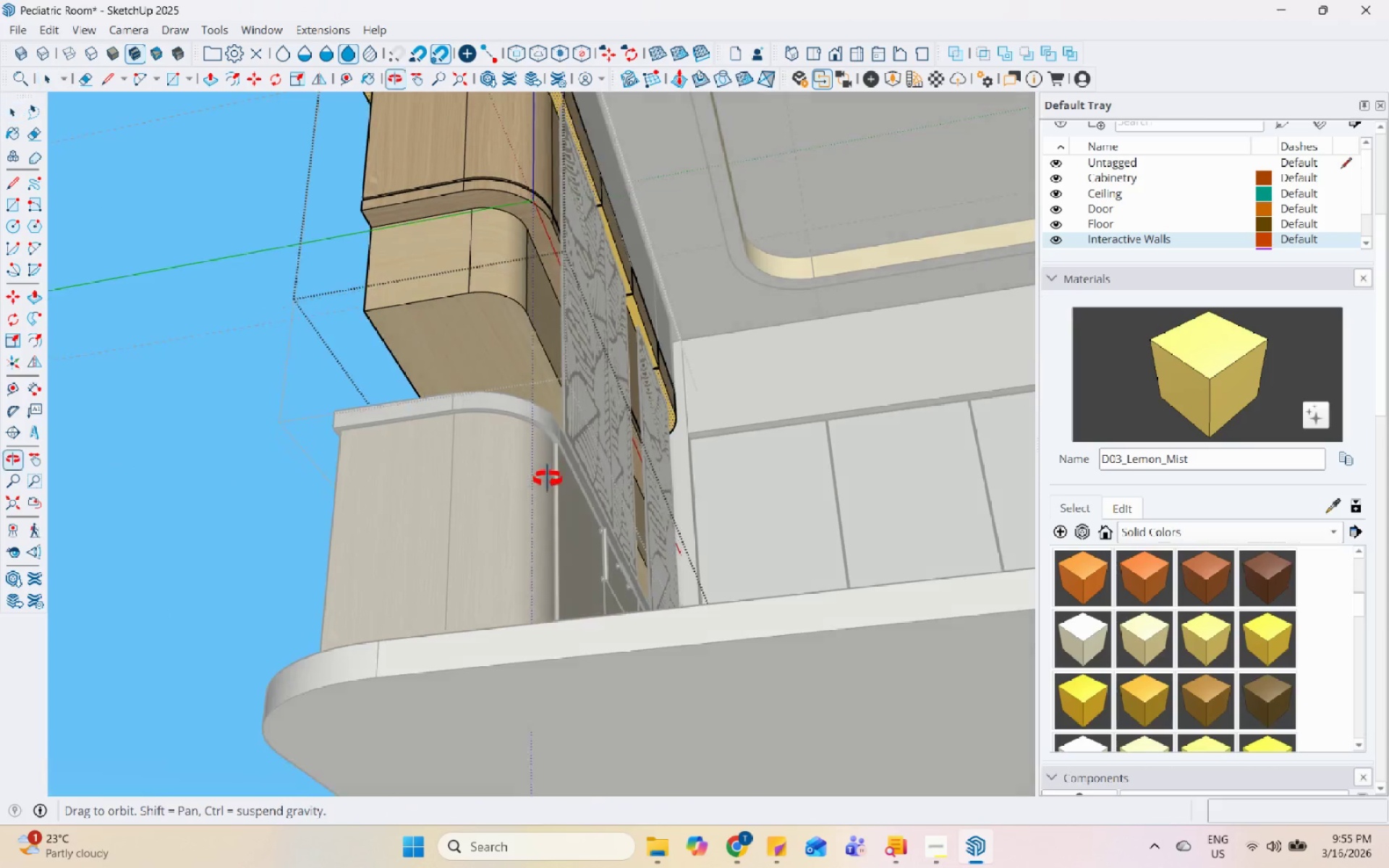 
scroll: coordinate [441, 718], scroll_direction: down, amount: 19.0
 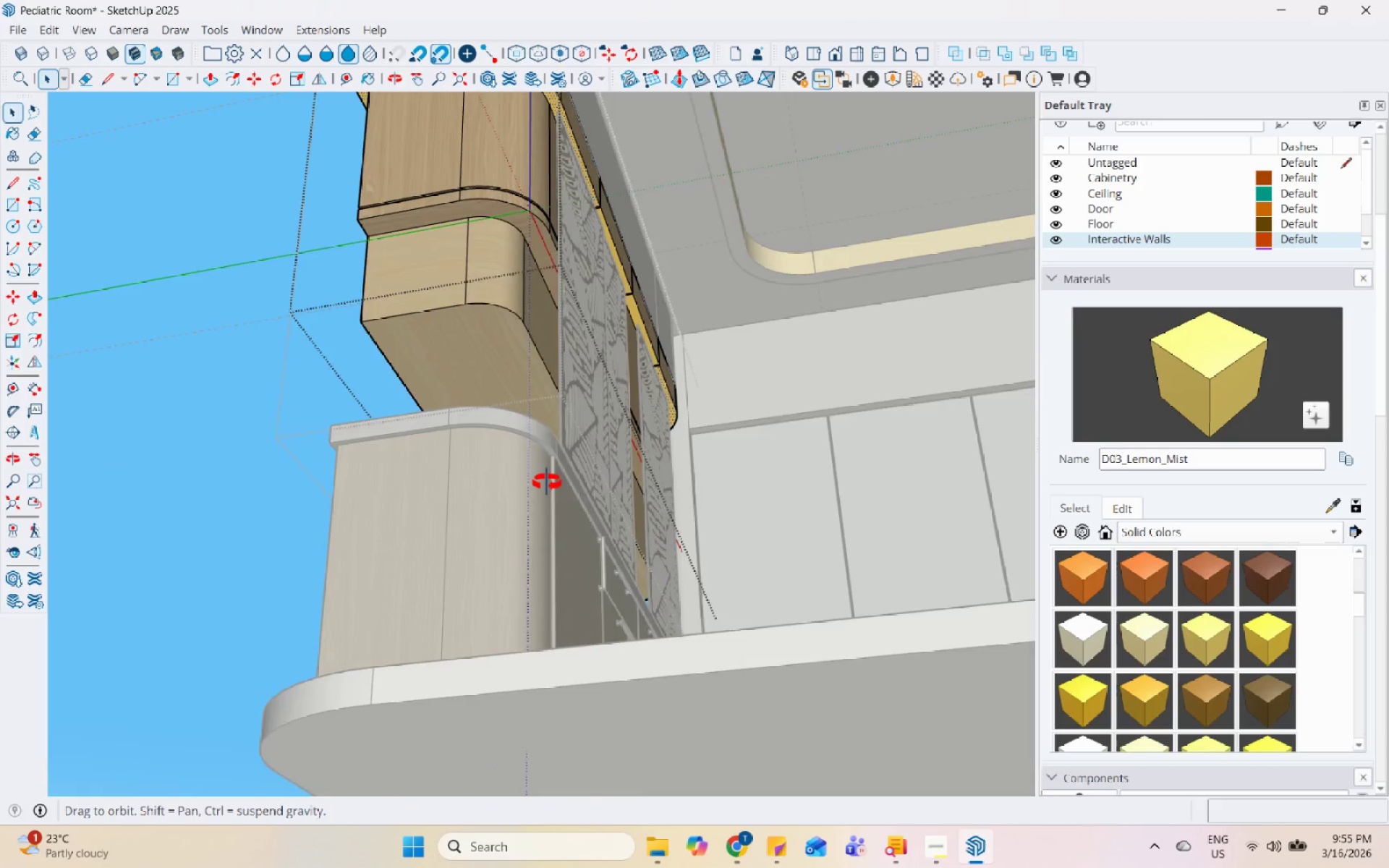 
key(Escape)
 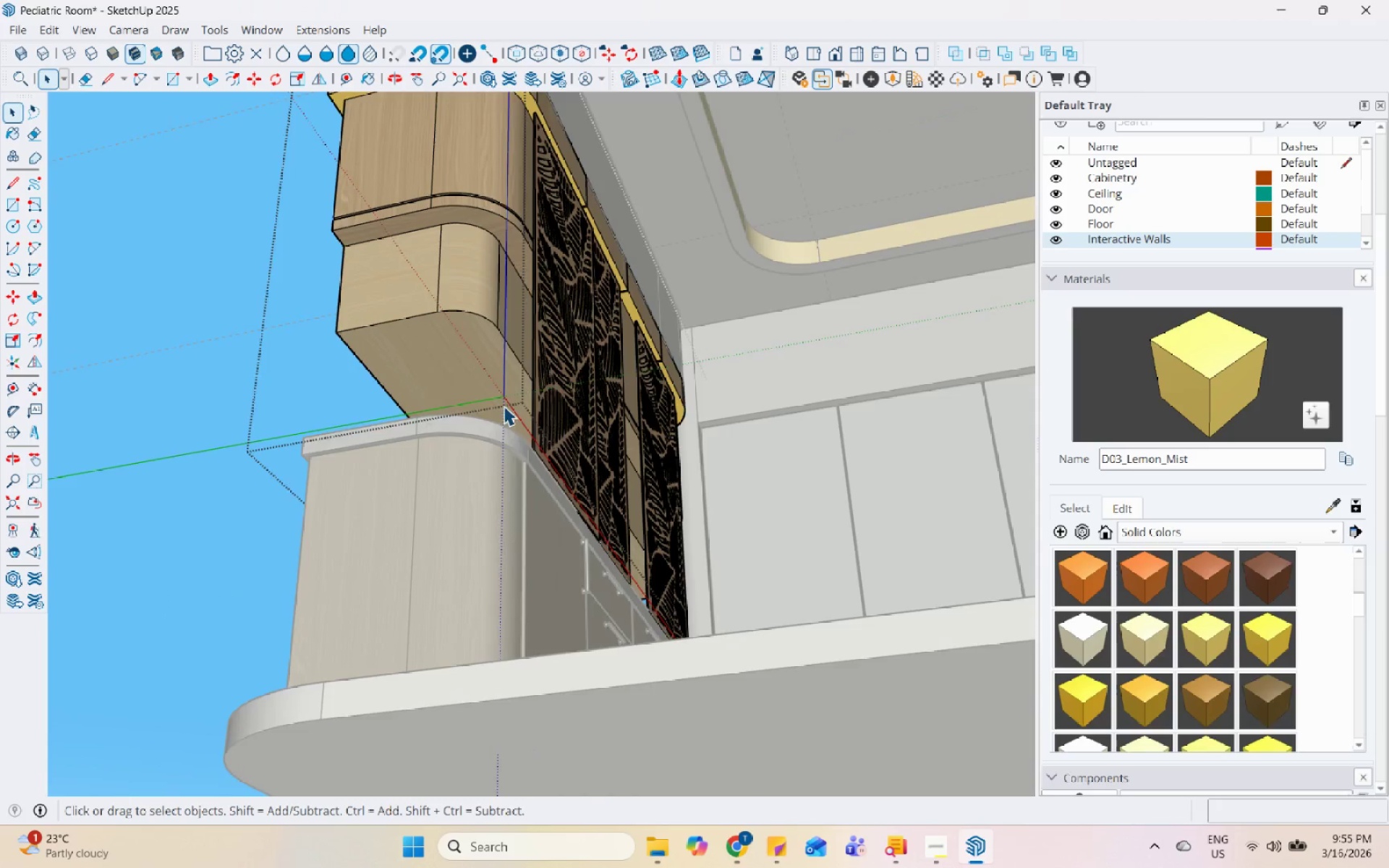 
key(Escape)
 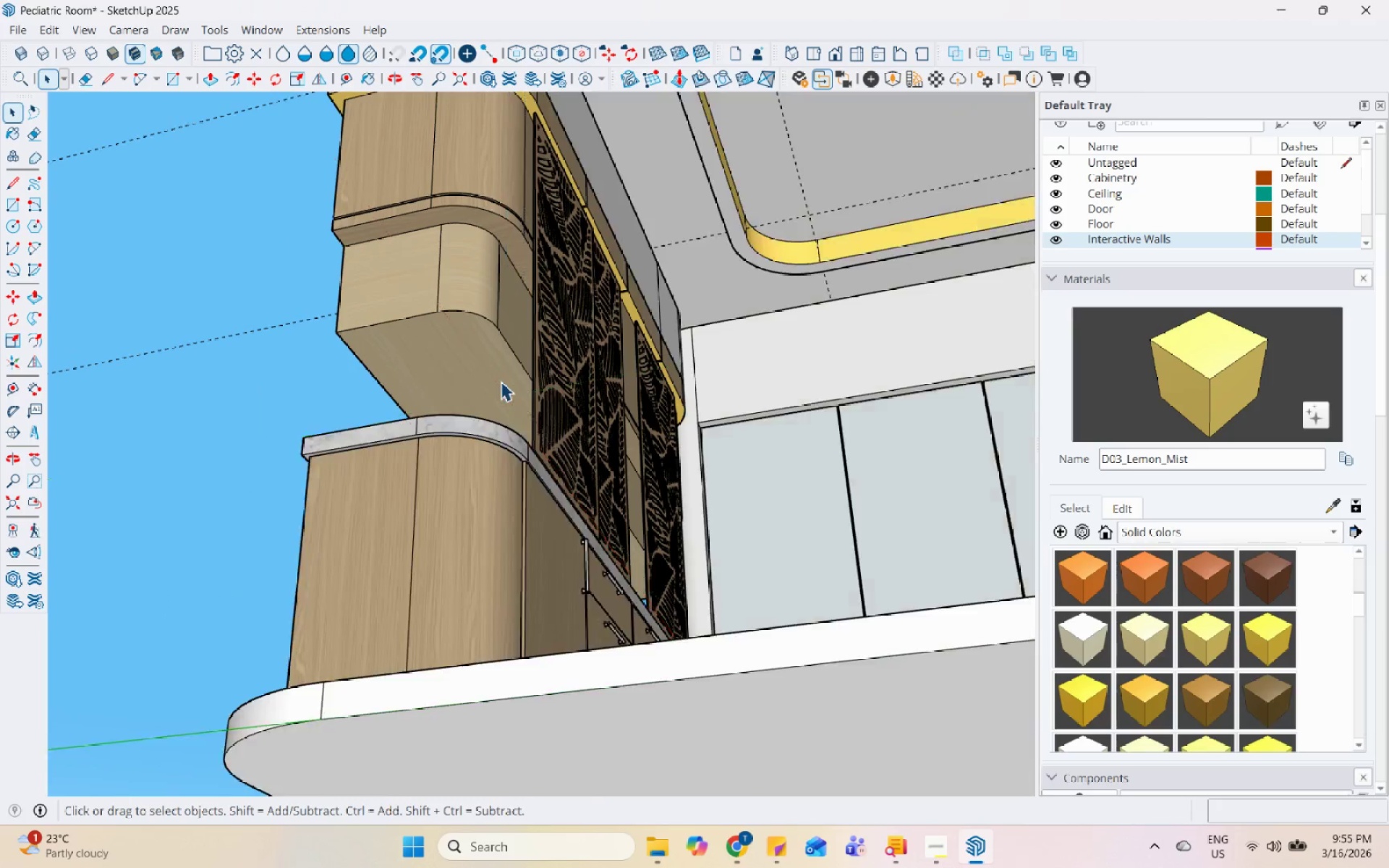 
scroll: coordinate [501, 381], scroll_direction: down, amount: 1.0
 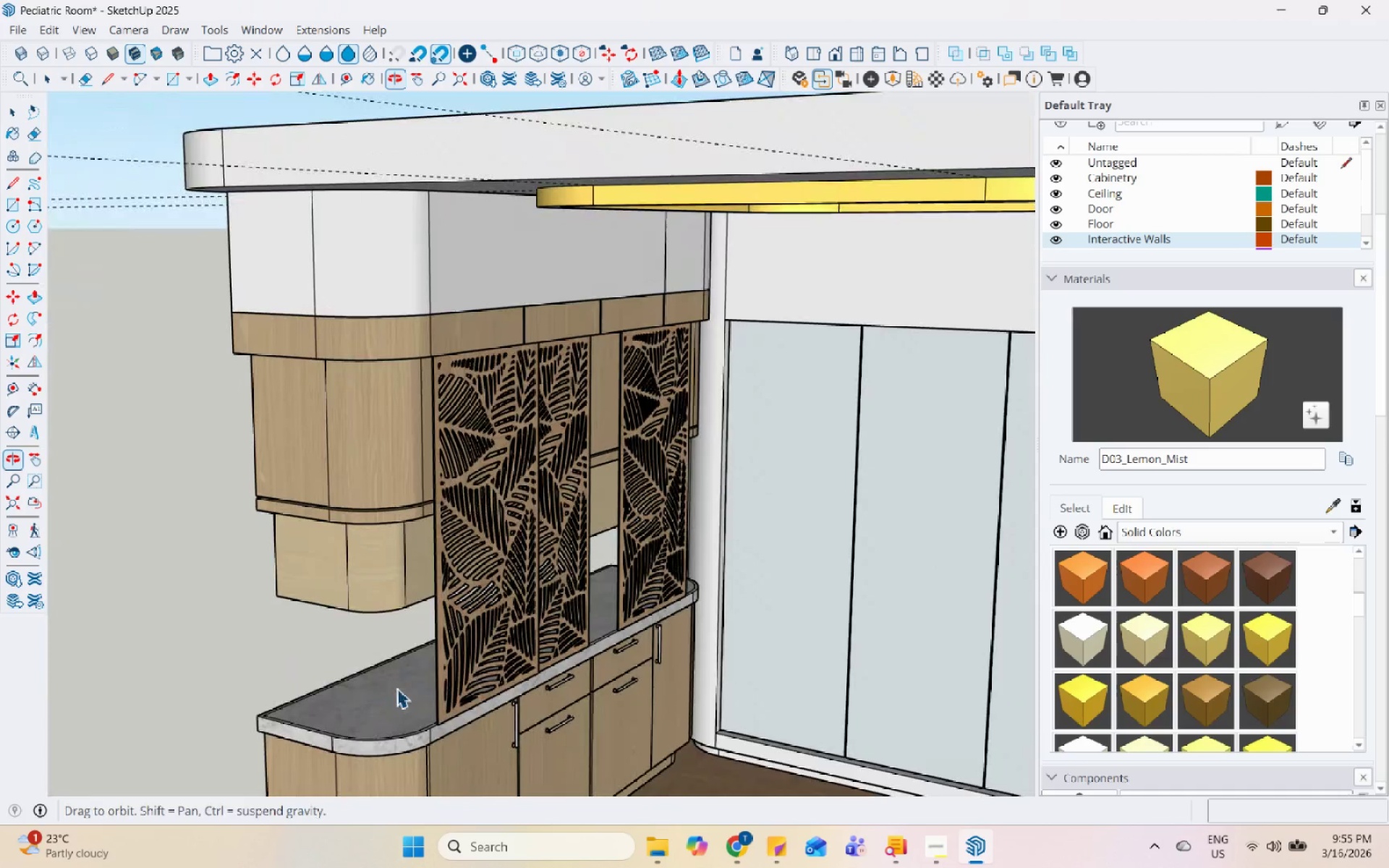 
scroll: coordinate [467, 755], scroll_direction: up, amount: 7.0
 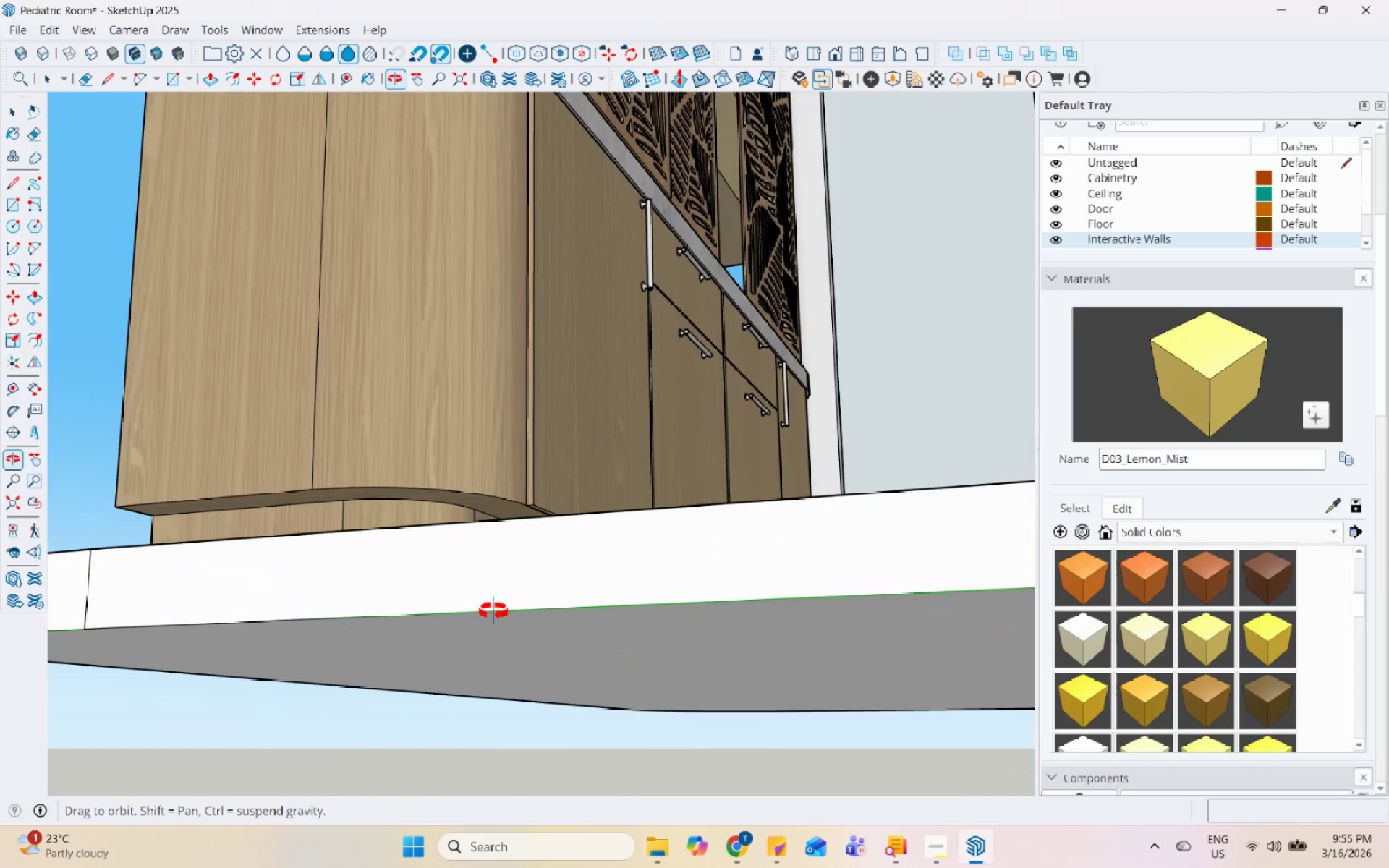 
double_click([520, 490])
 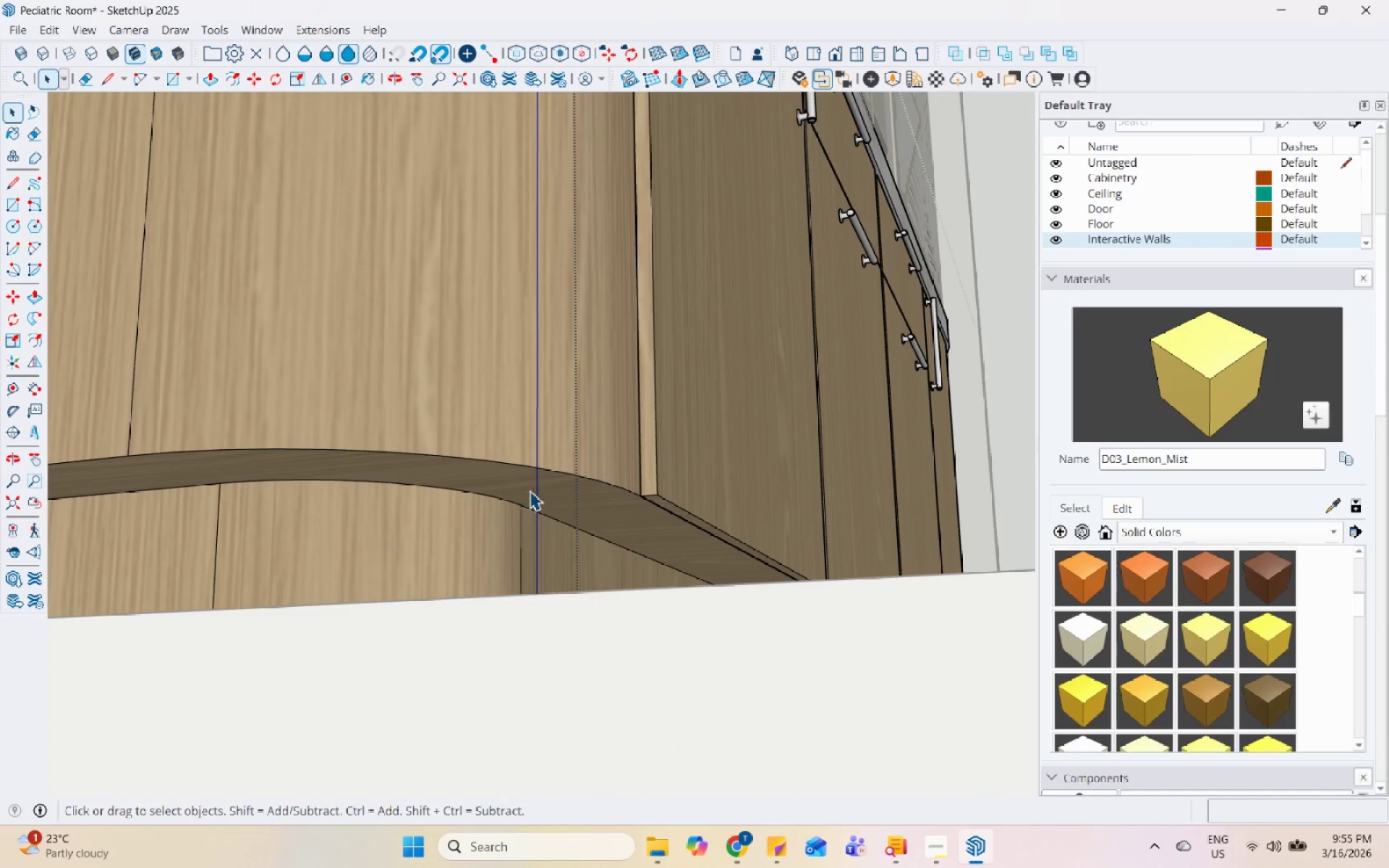 
scroll: coordinate [446, 498], scroll_direction: up, amount: 10.0
 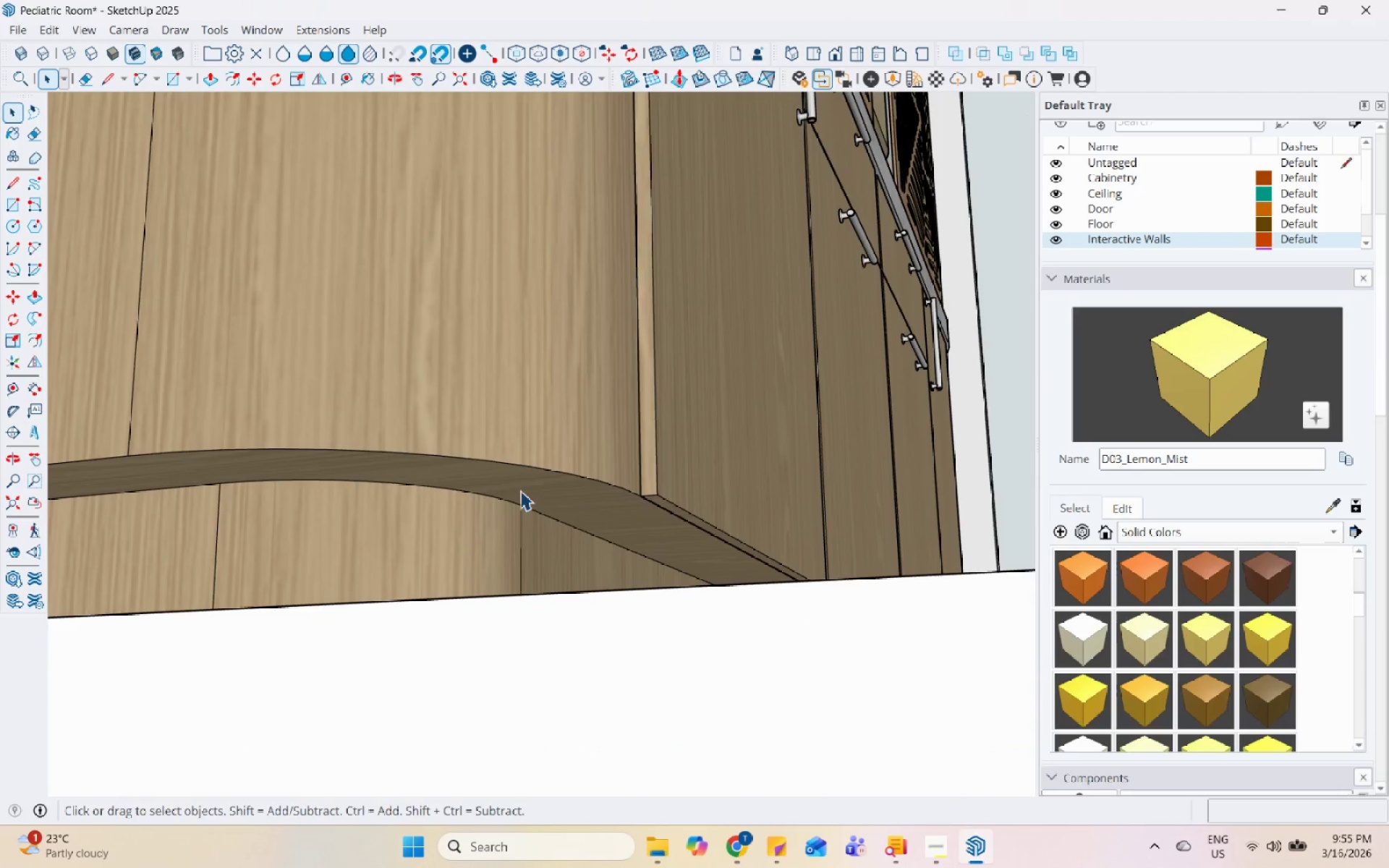 
triple_click([565, 495])
 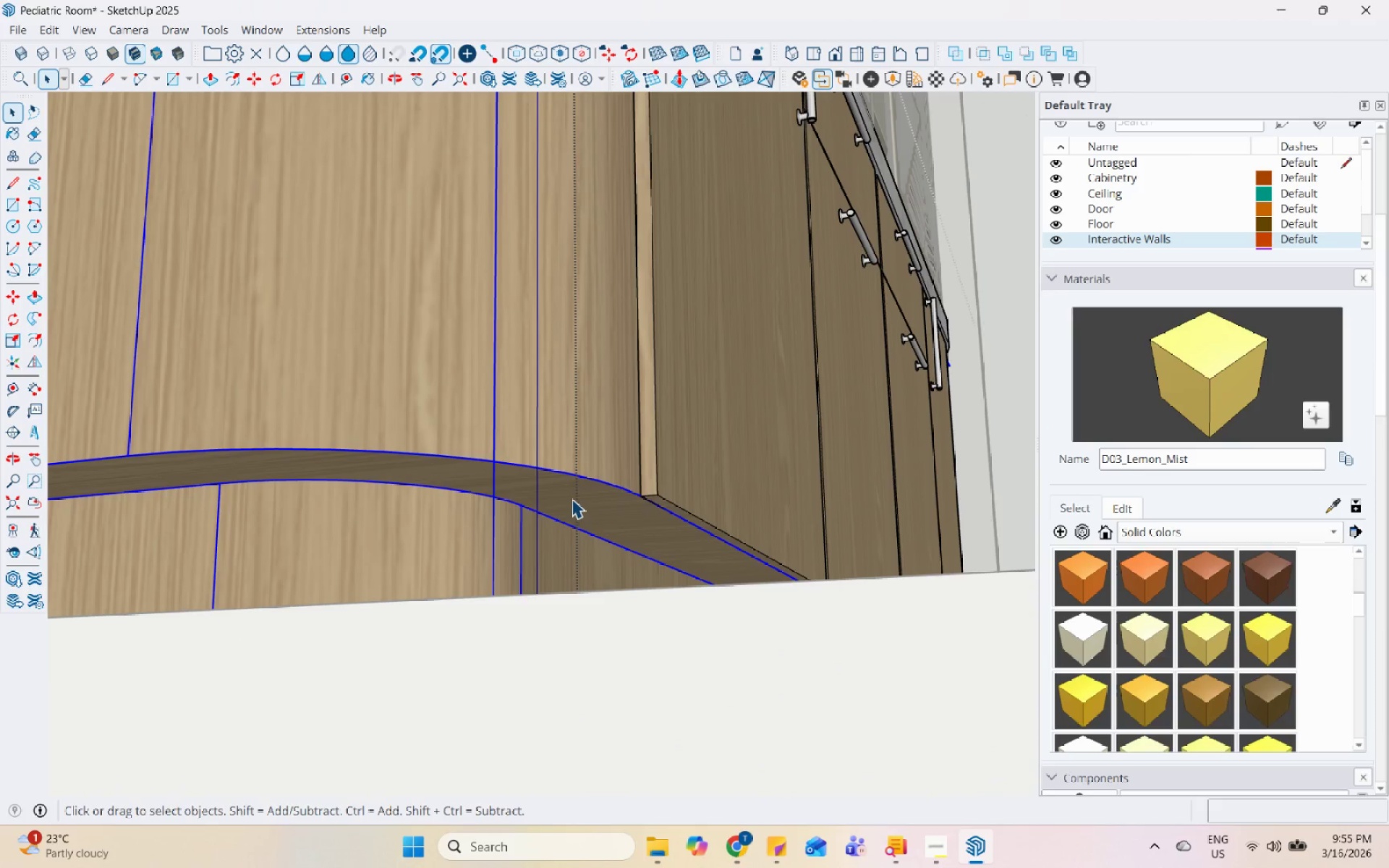 
triple_click([573, 499])
 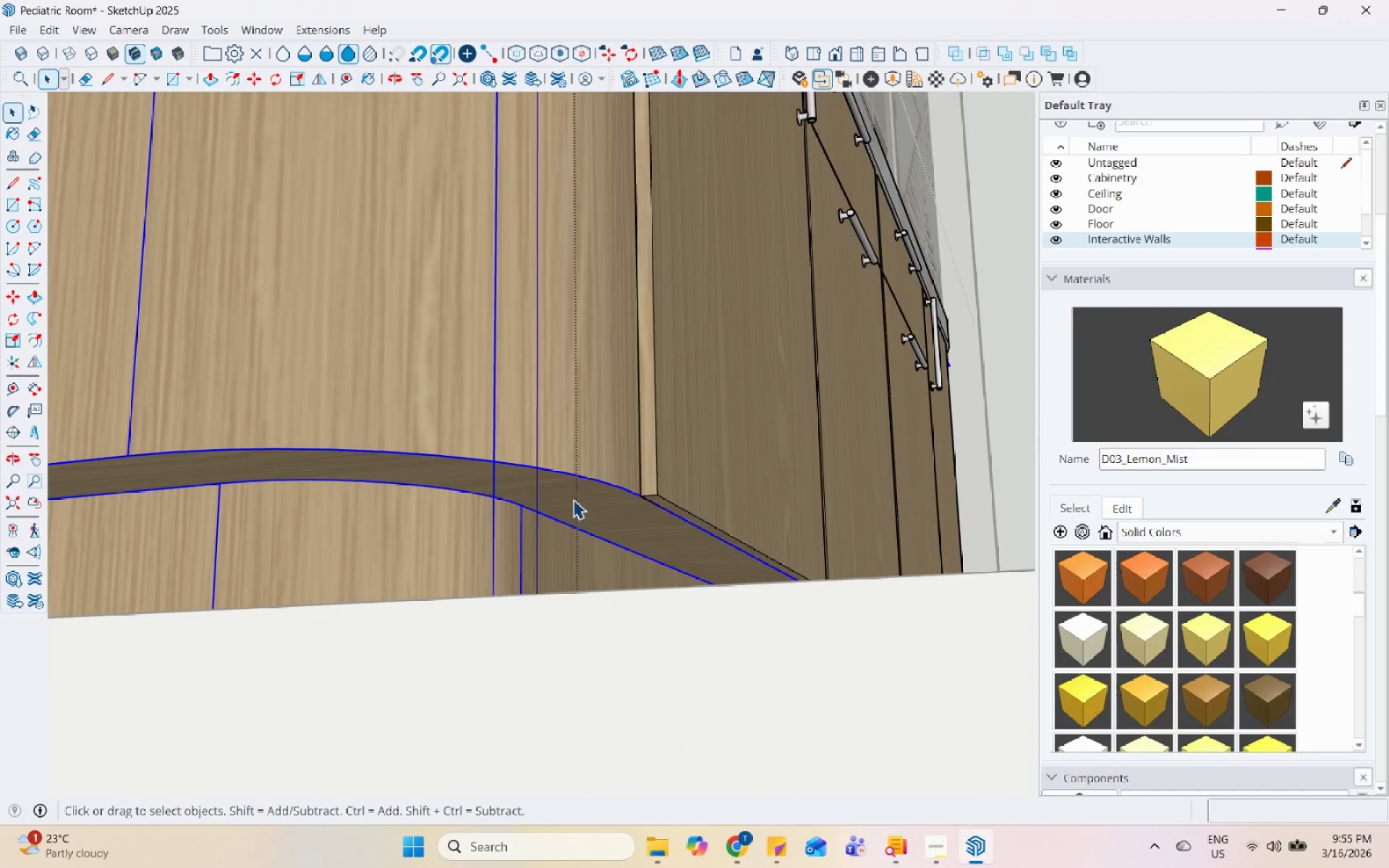 
triple_click([573, 499])
 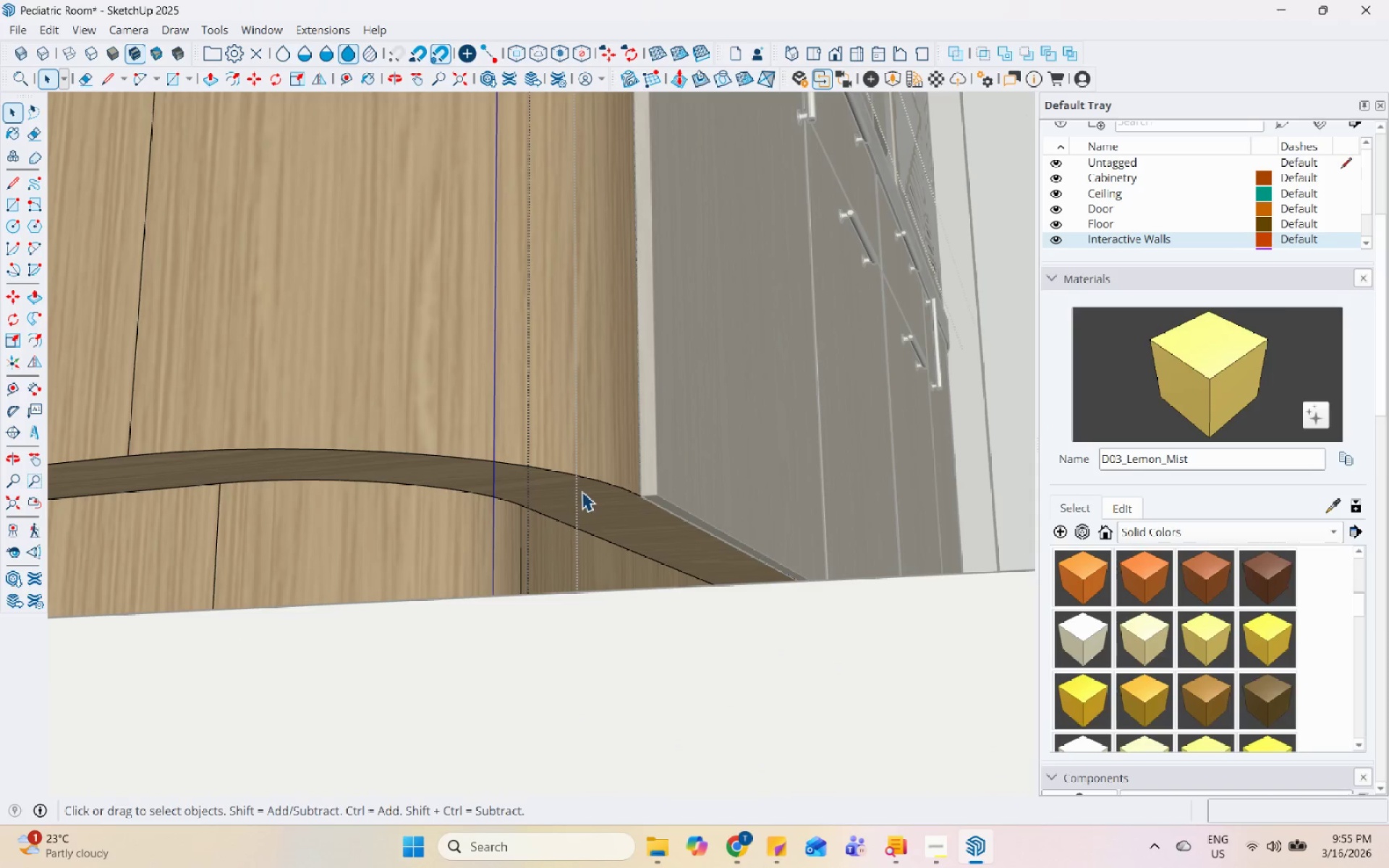 
triple_click([582, 491])
 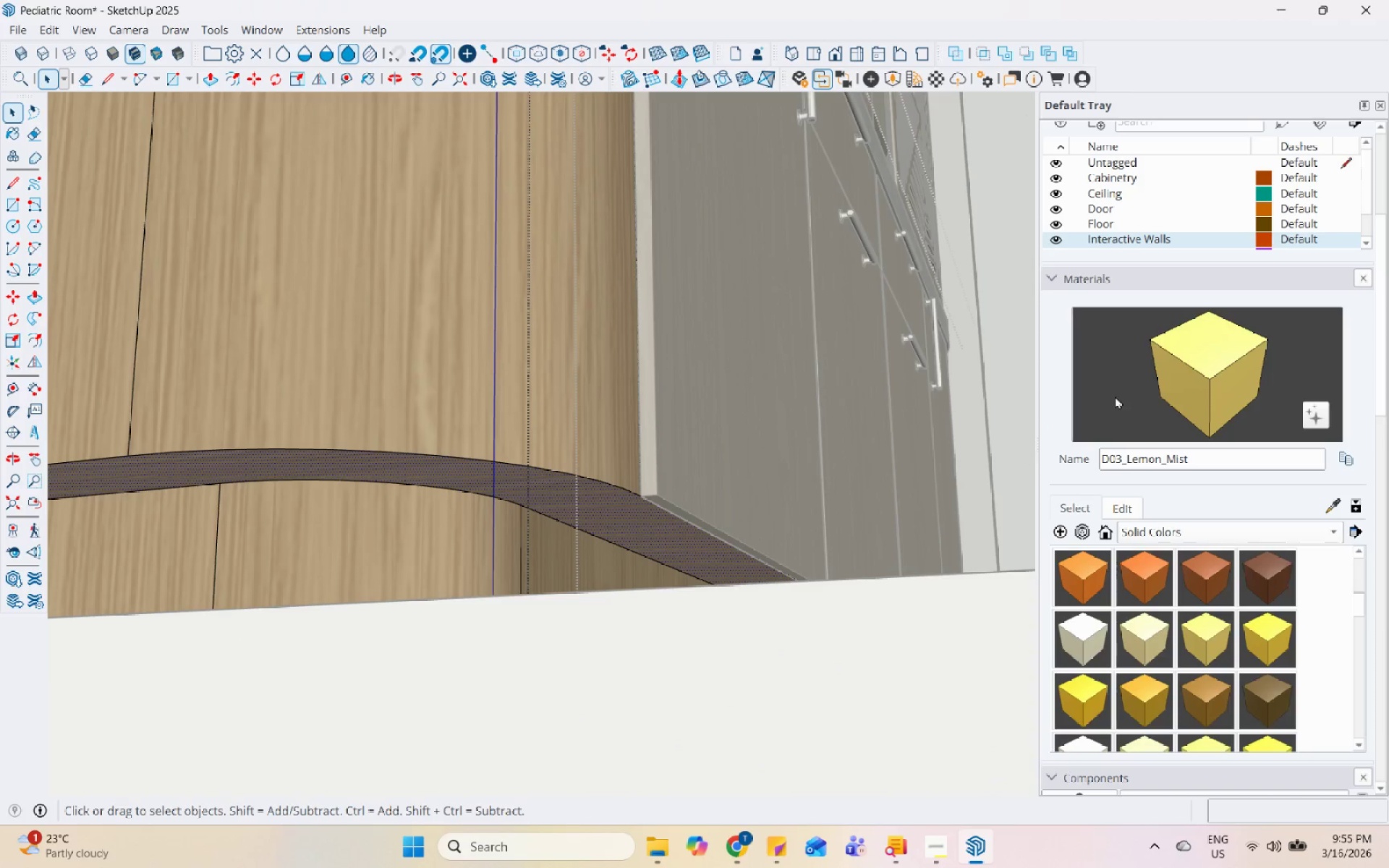 
left_click_drag(start_coordinate=[1181, 388], to_coordinate=[1147, 392])
 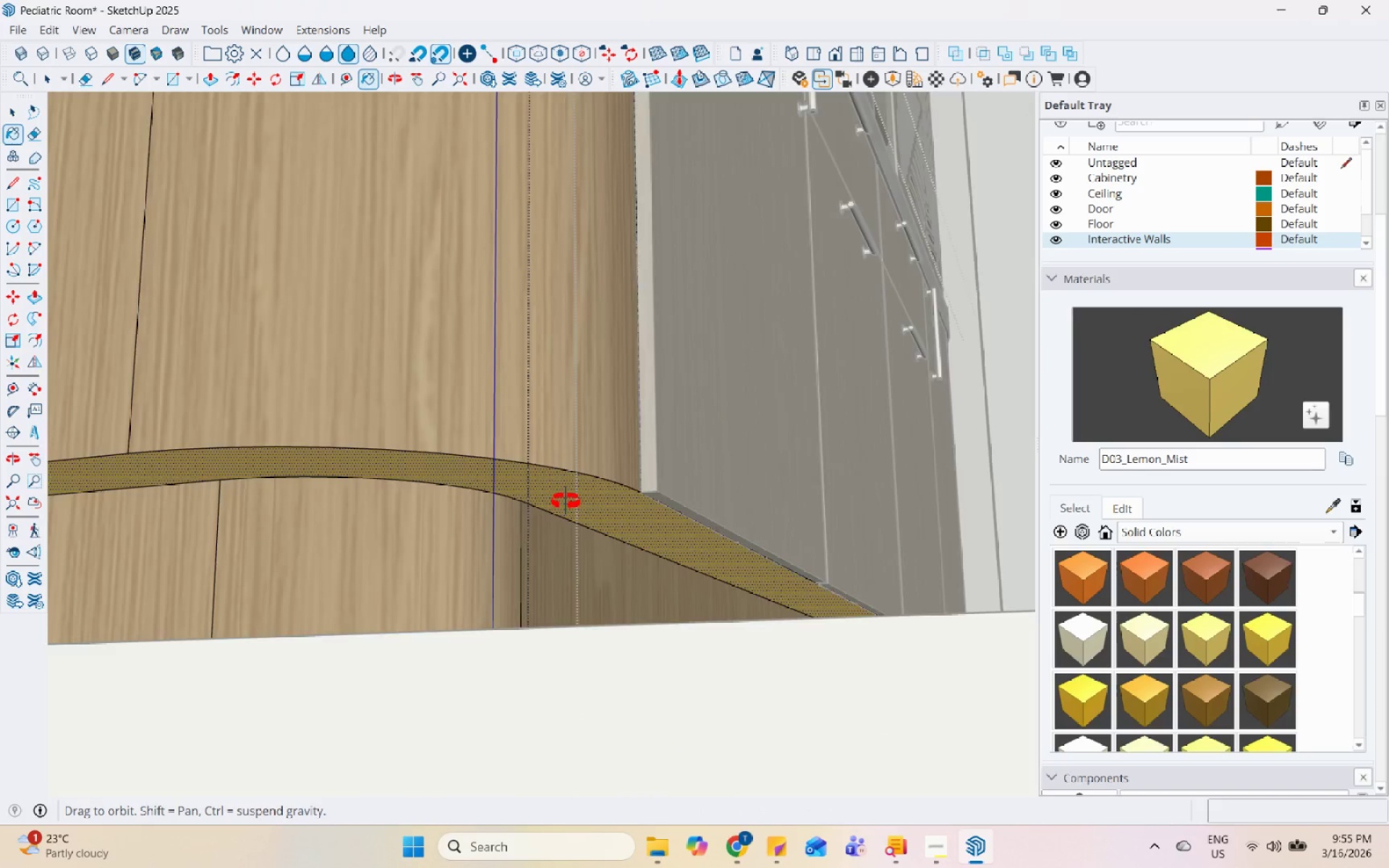 
key(Space)
 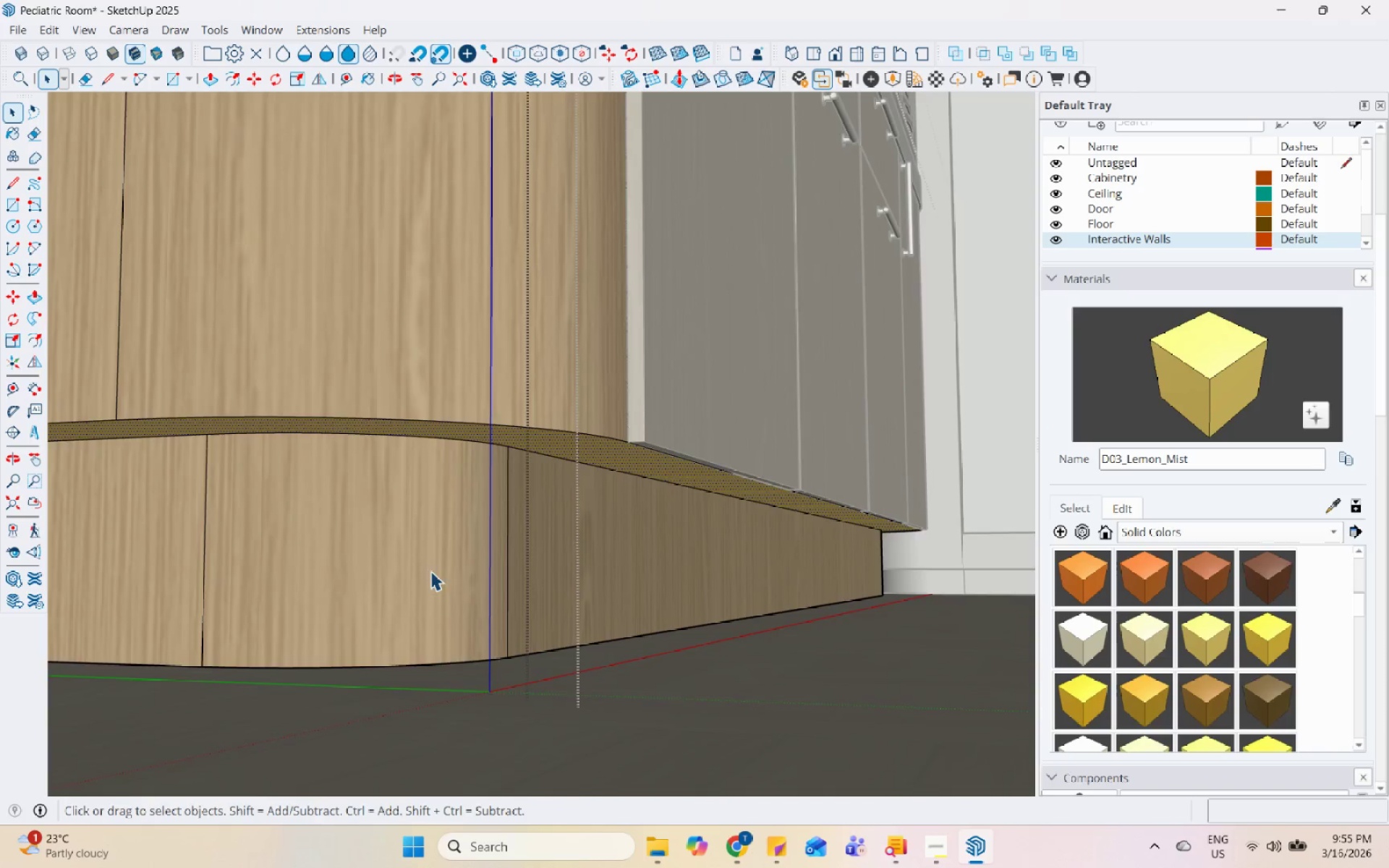 
key(Escape)
 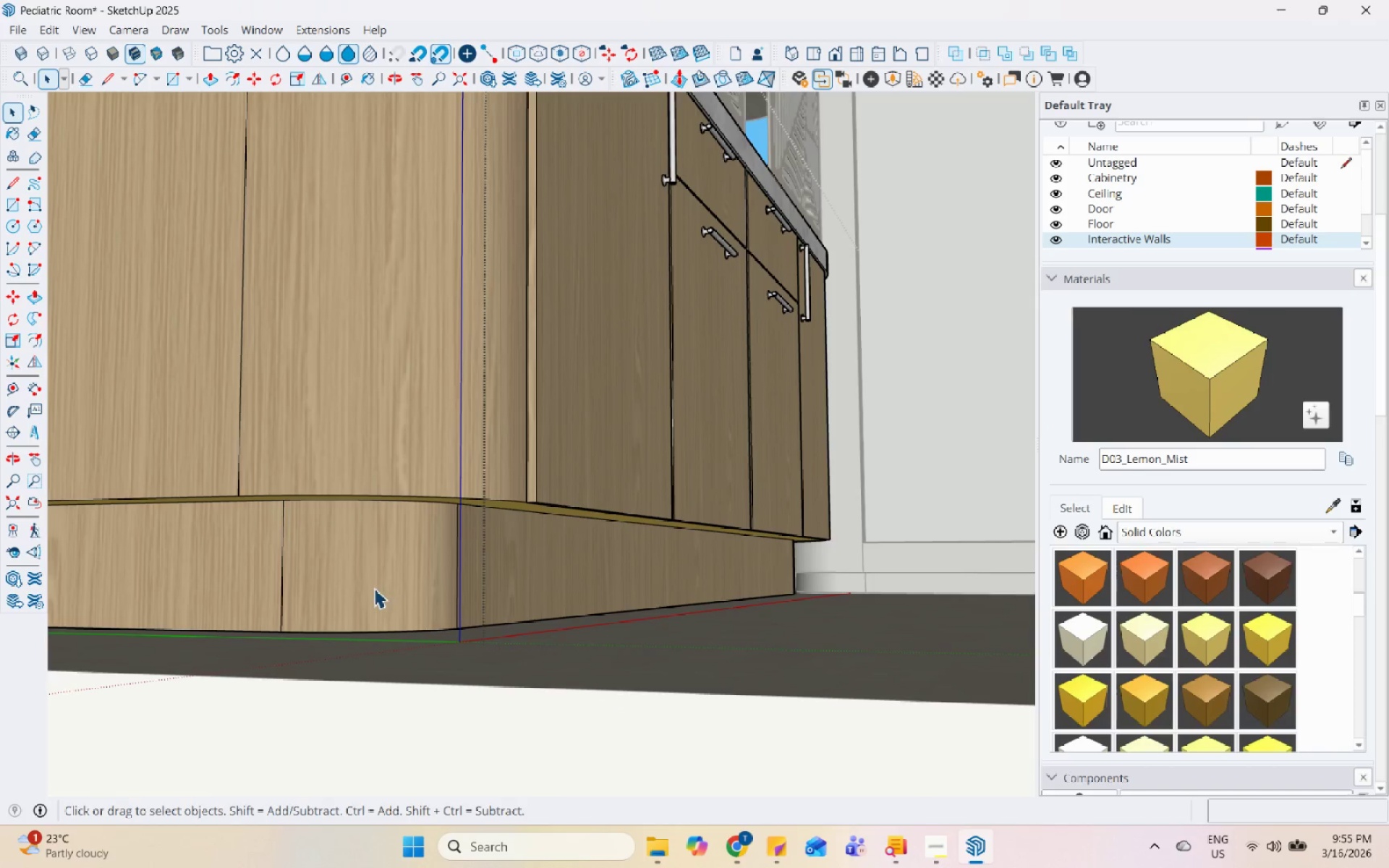 
key(Escape)
 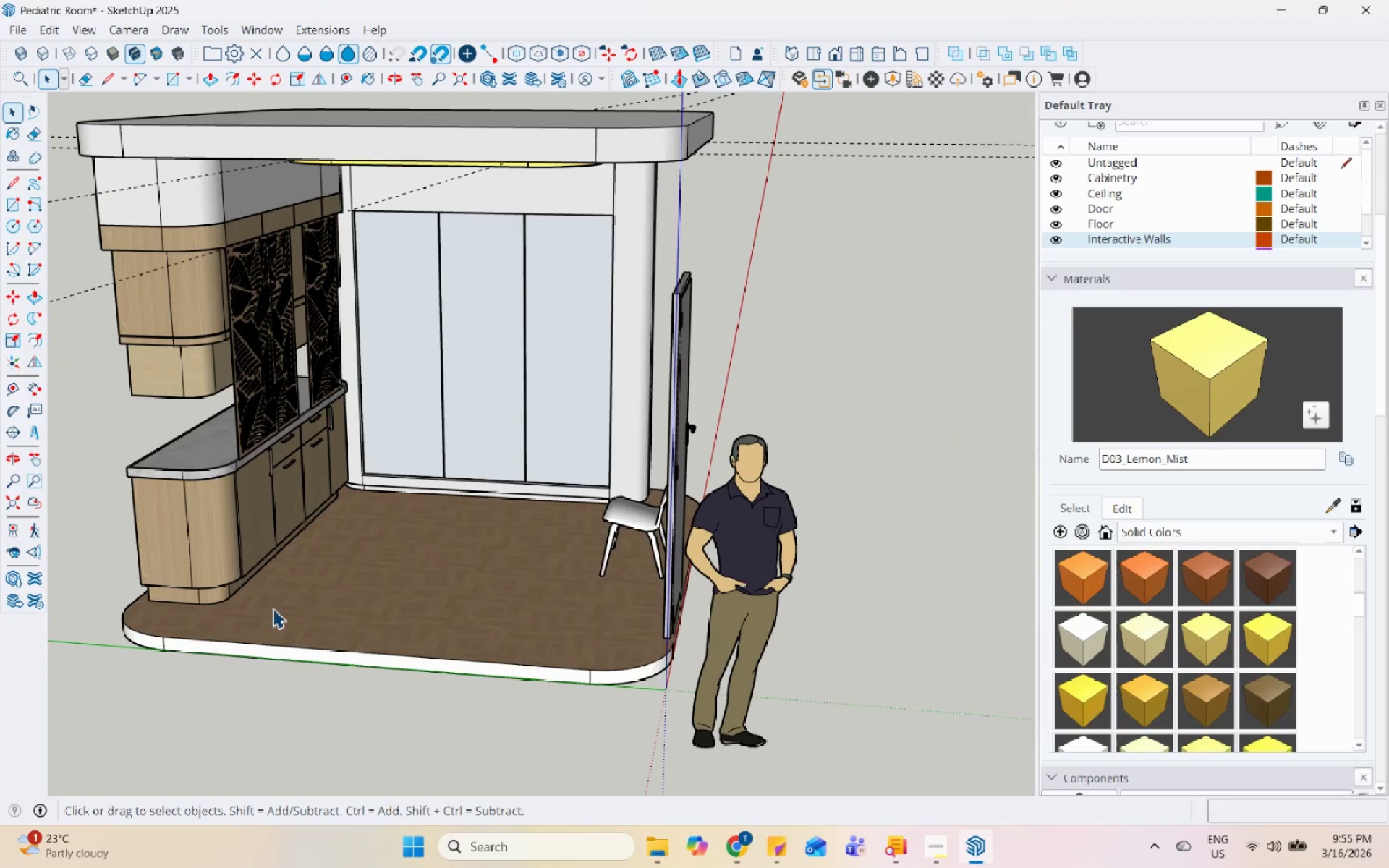 
scroll: coordinate [199, 613], scroll_direction: down, amount: 26.0
 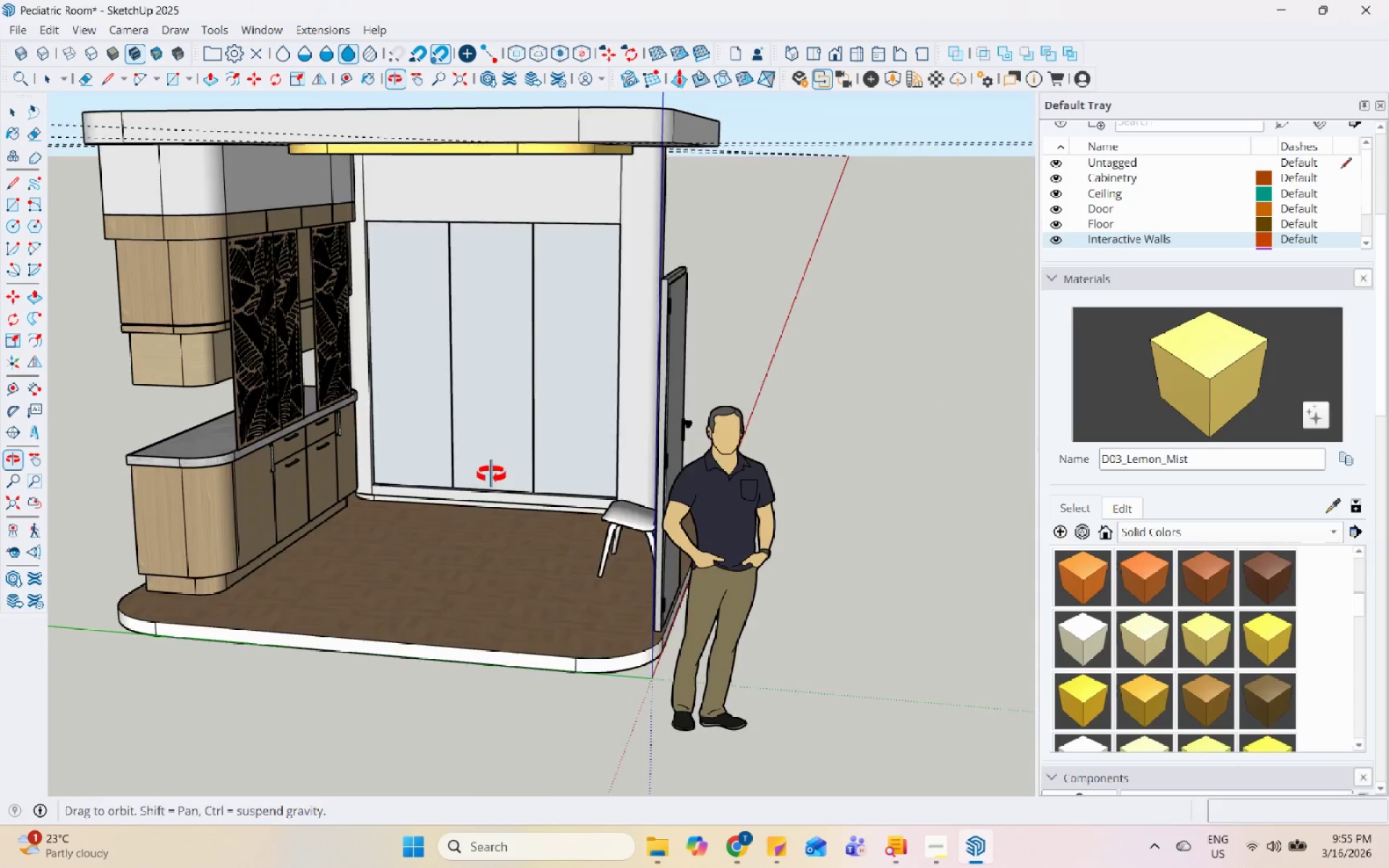 
scroll: coordinate [331, 552], scroll_direction: up, amount: 30.0
 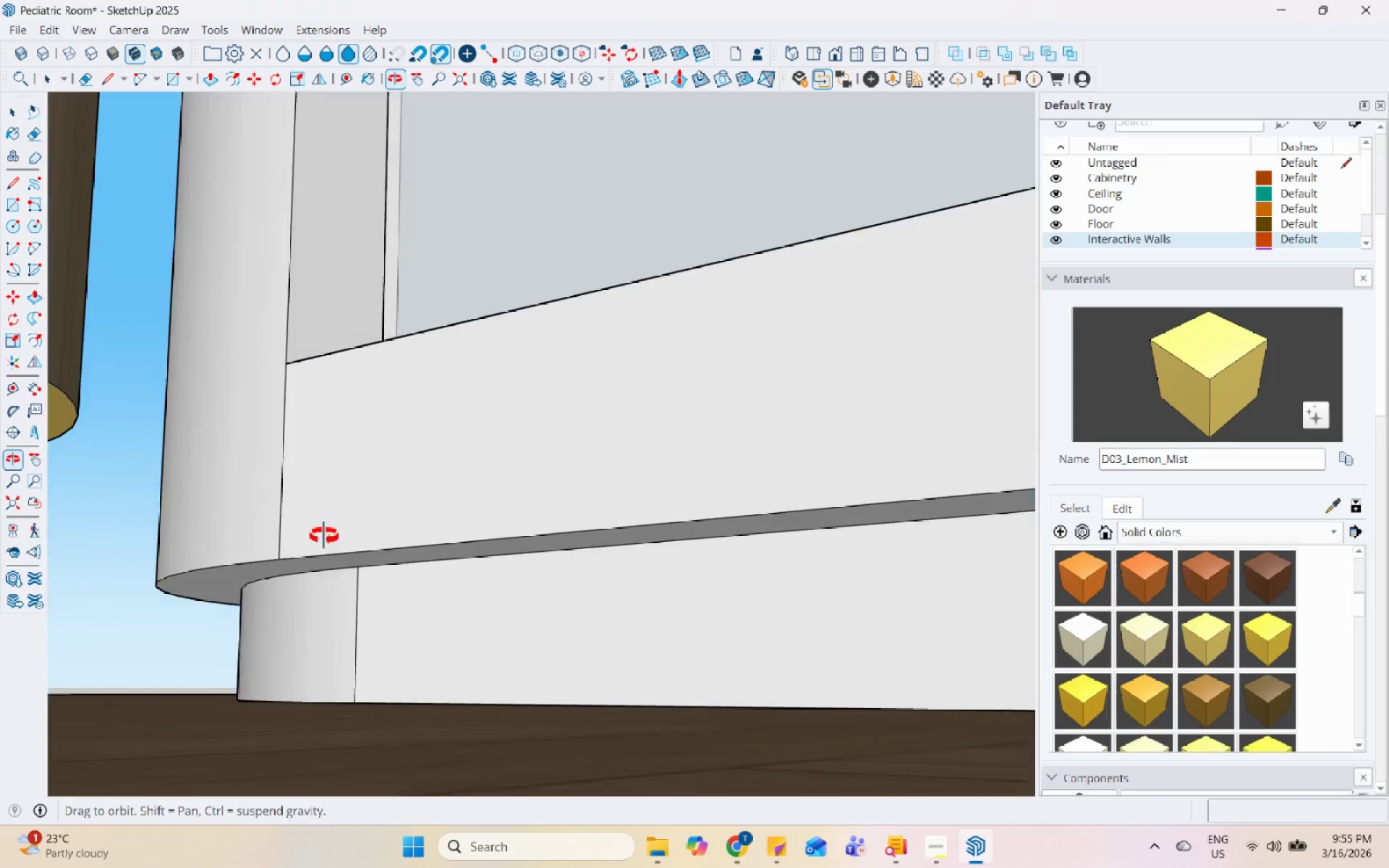 
double_click([293, 566])
 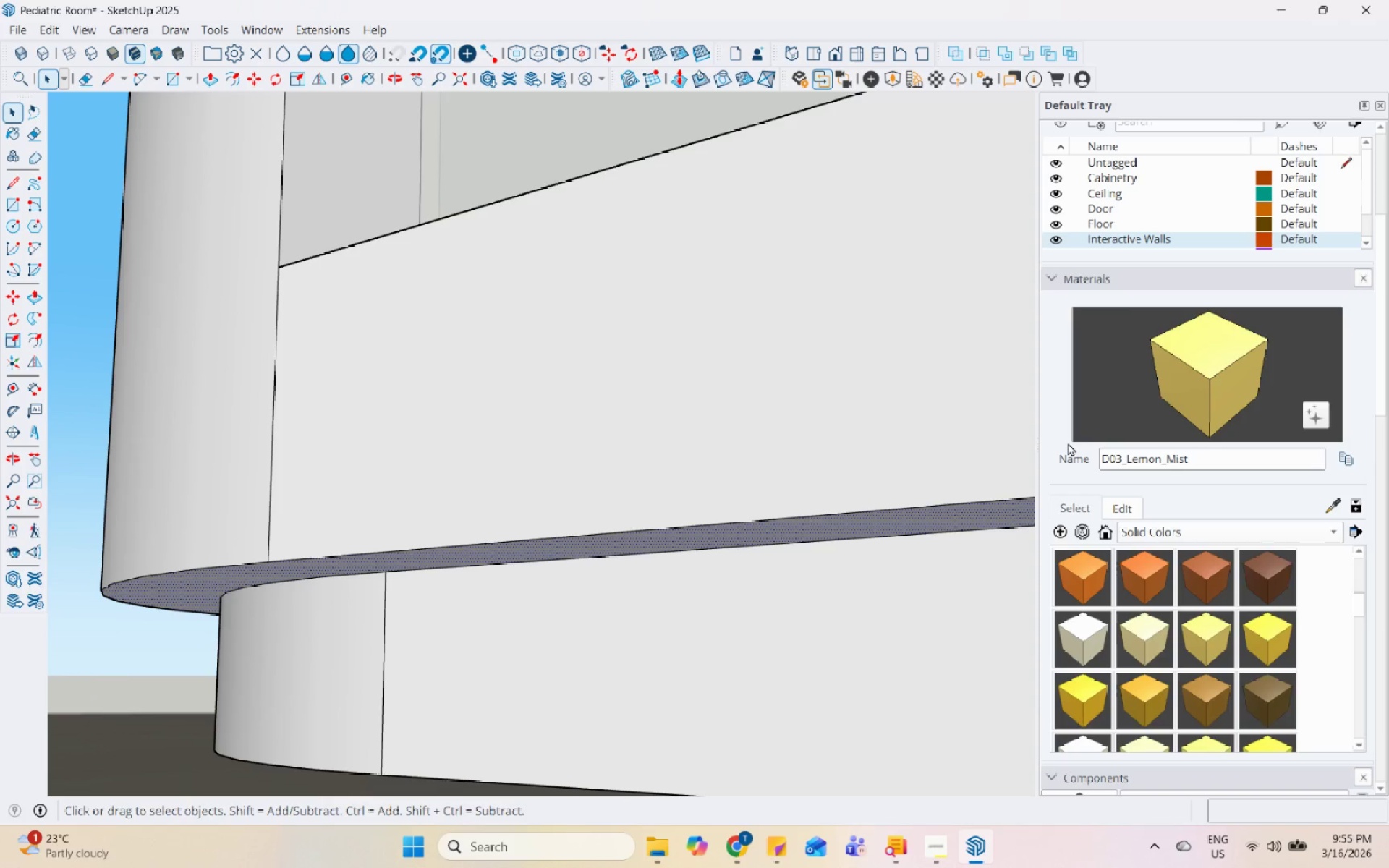 
scroll: coordinate [294, 566], scroll_direction: up, amount: 4.0
 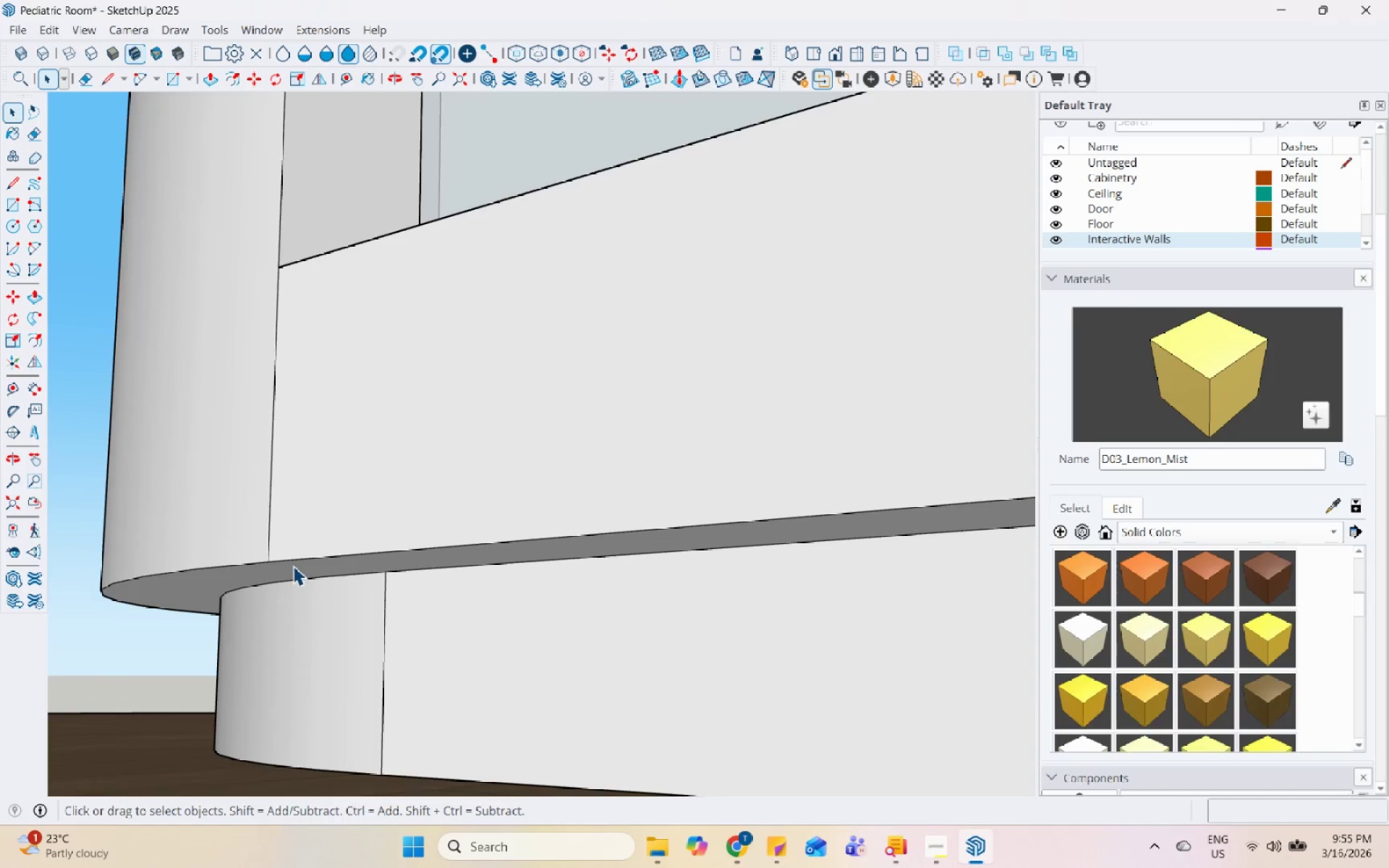 
left_click([1183, 388])
 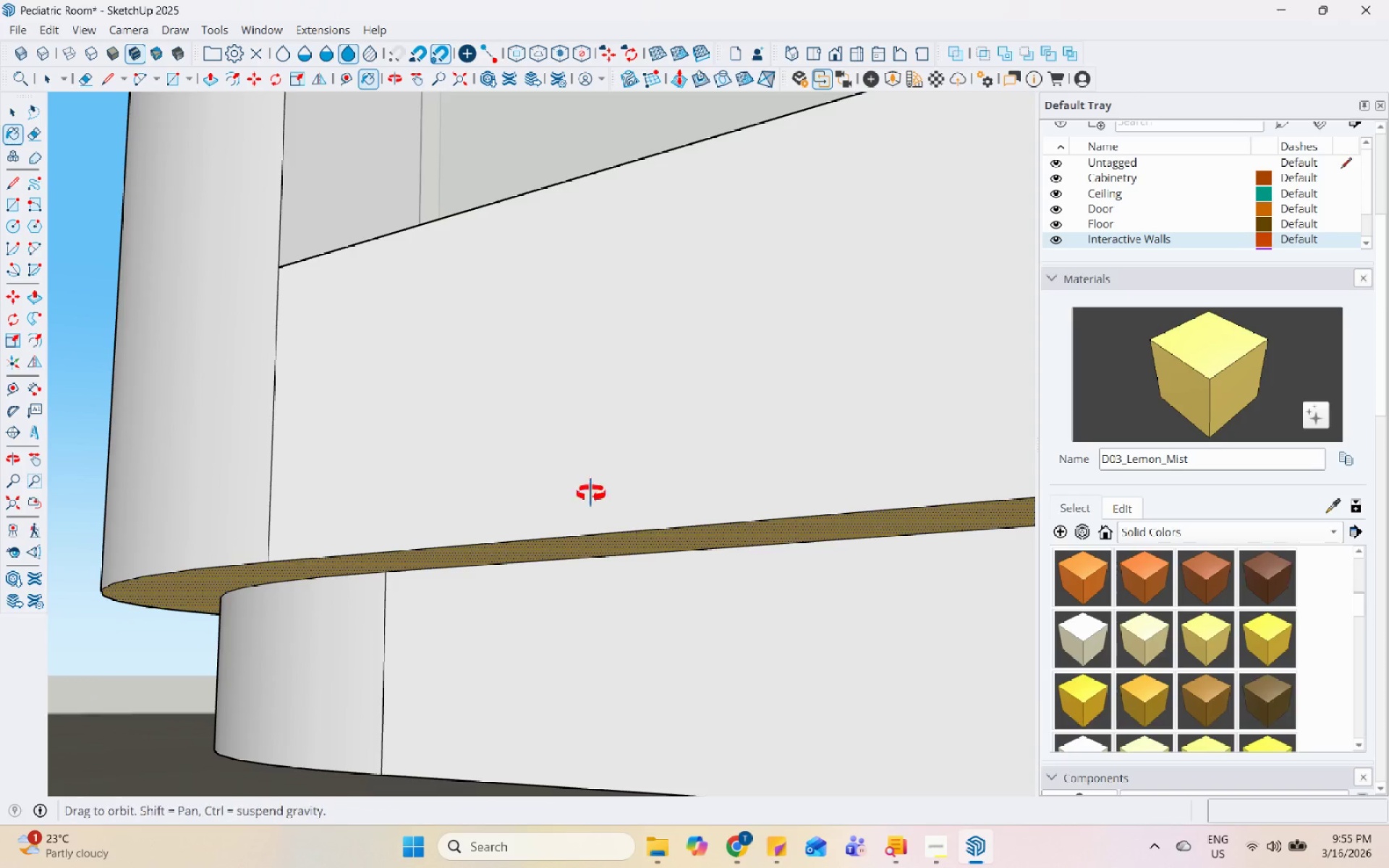 
key(Space)
 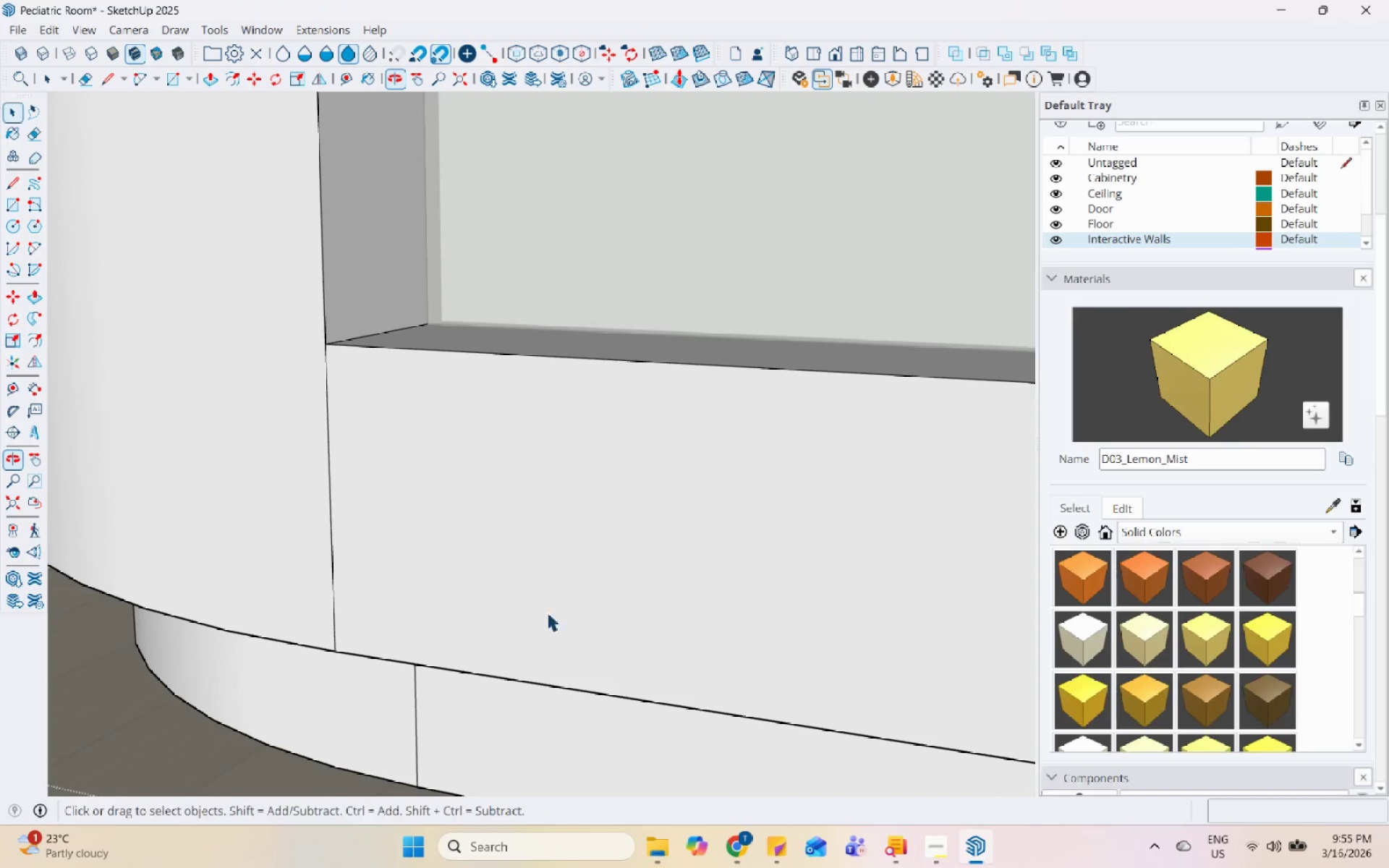 
key(Escape)
 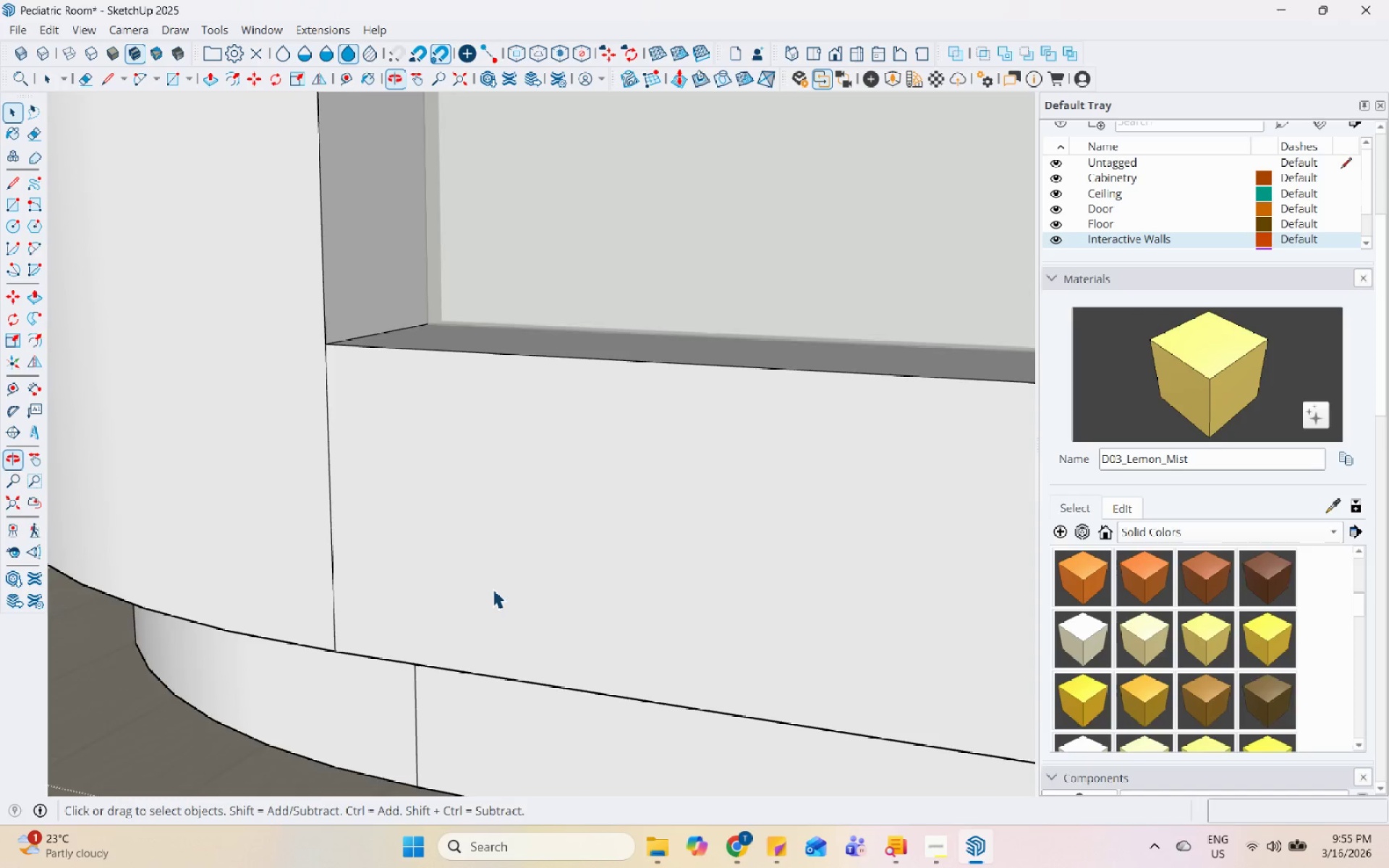 
key(Escape)
 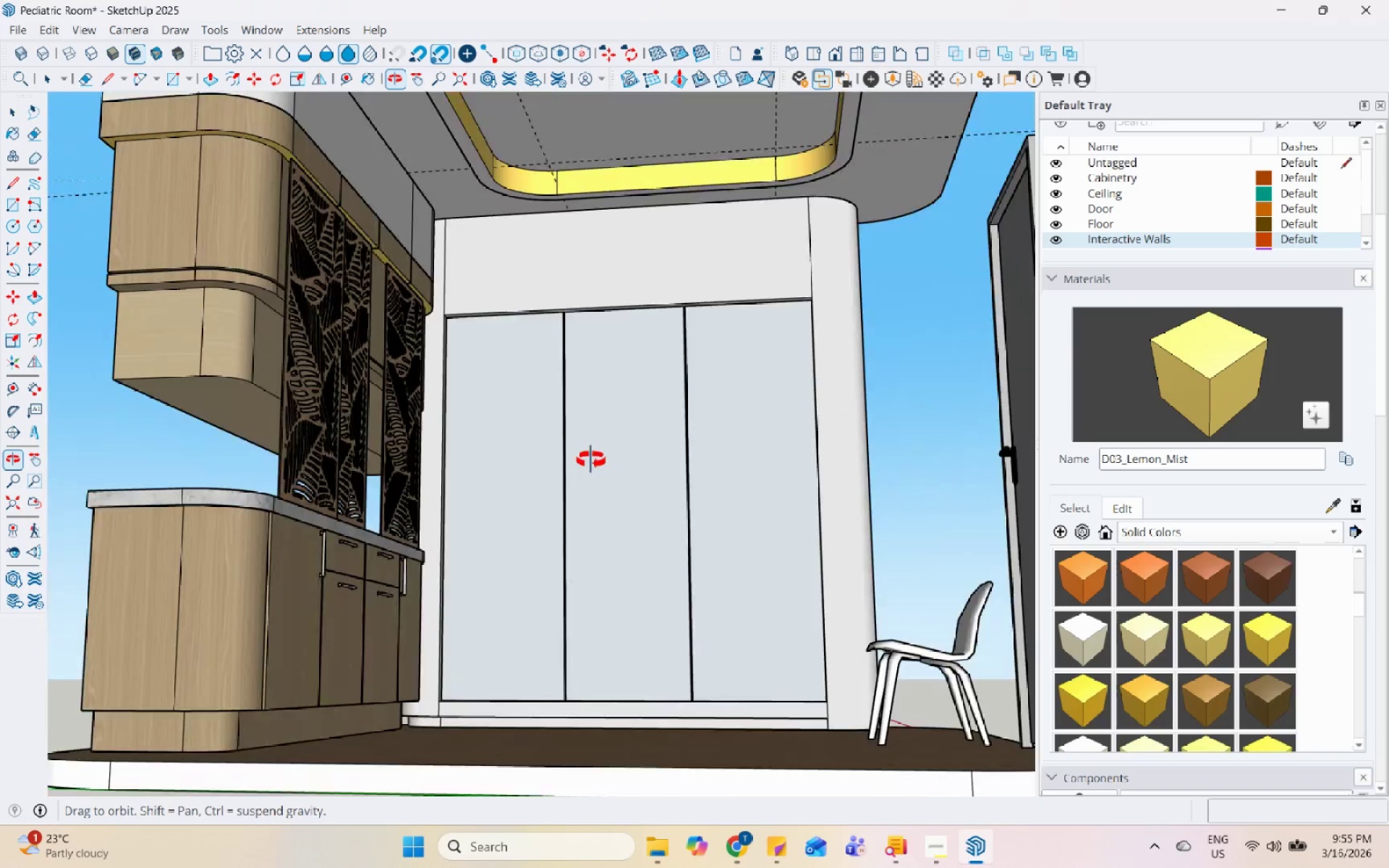 
scroll: coordinate [496, 475], scroll_direction: down, amount: 34.0
 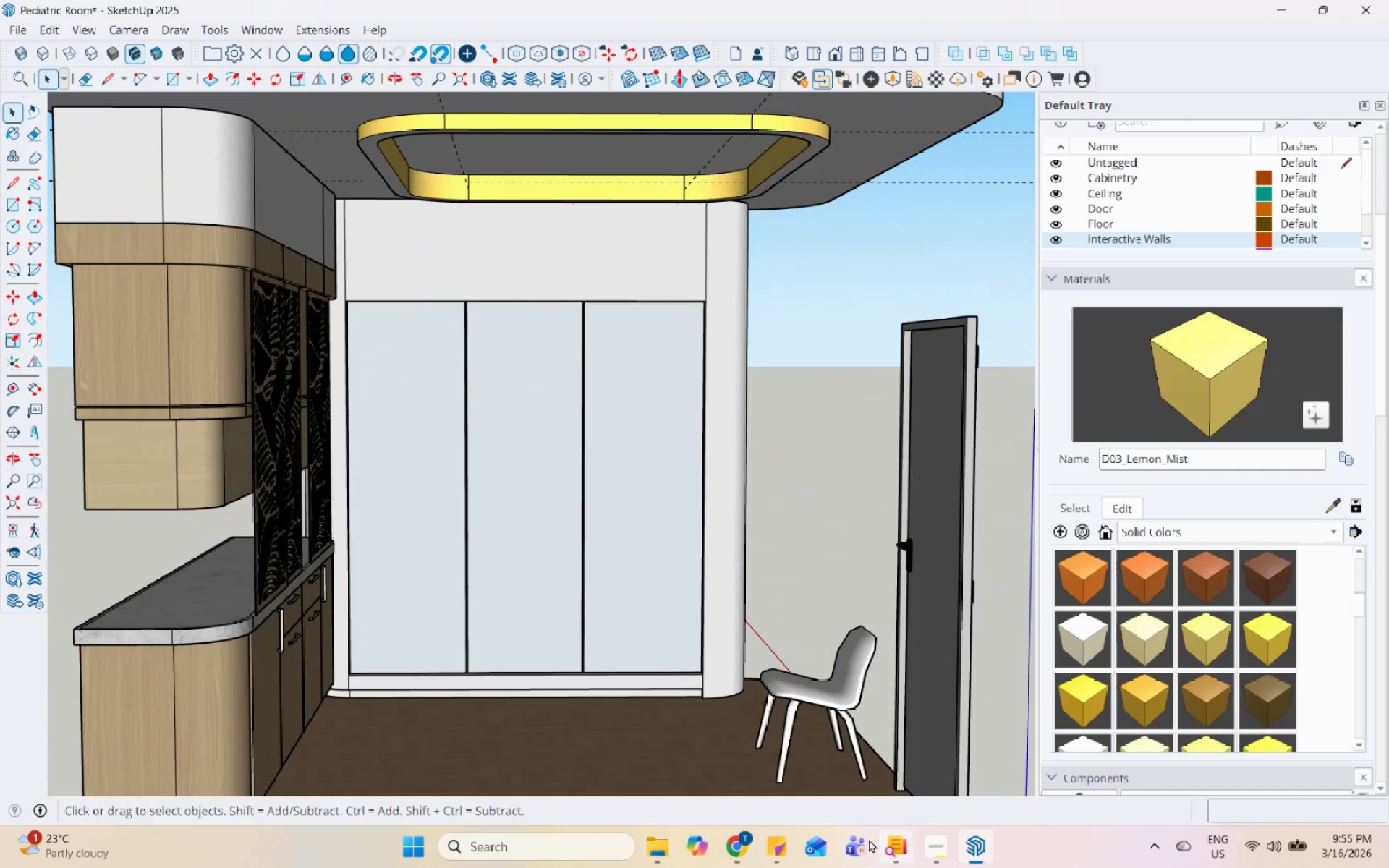 
left_click([740, 844])
 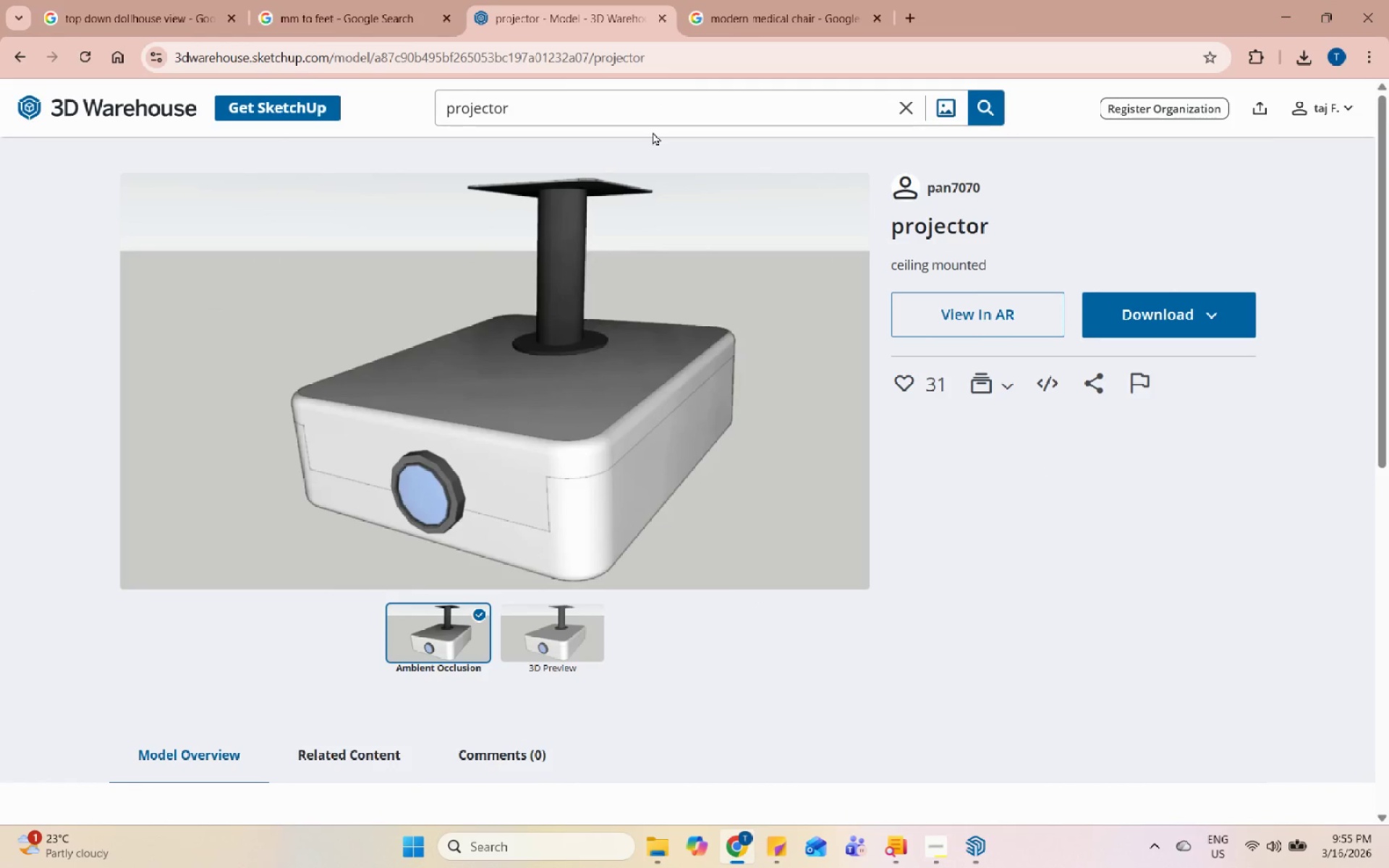 
double_click([660, 109])
 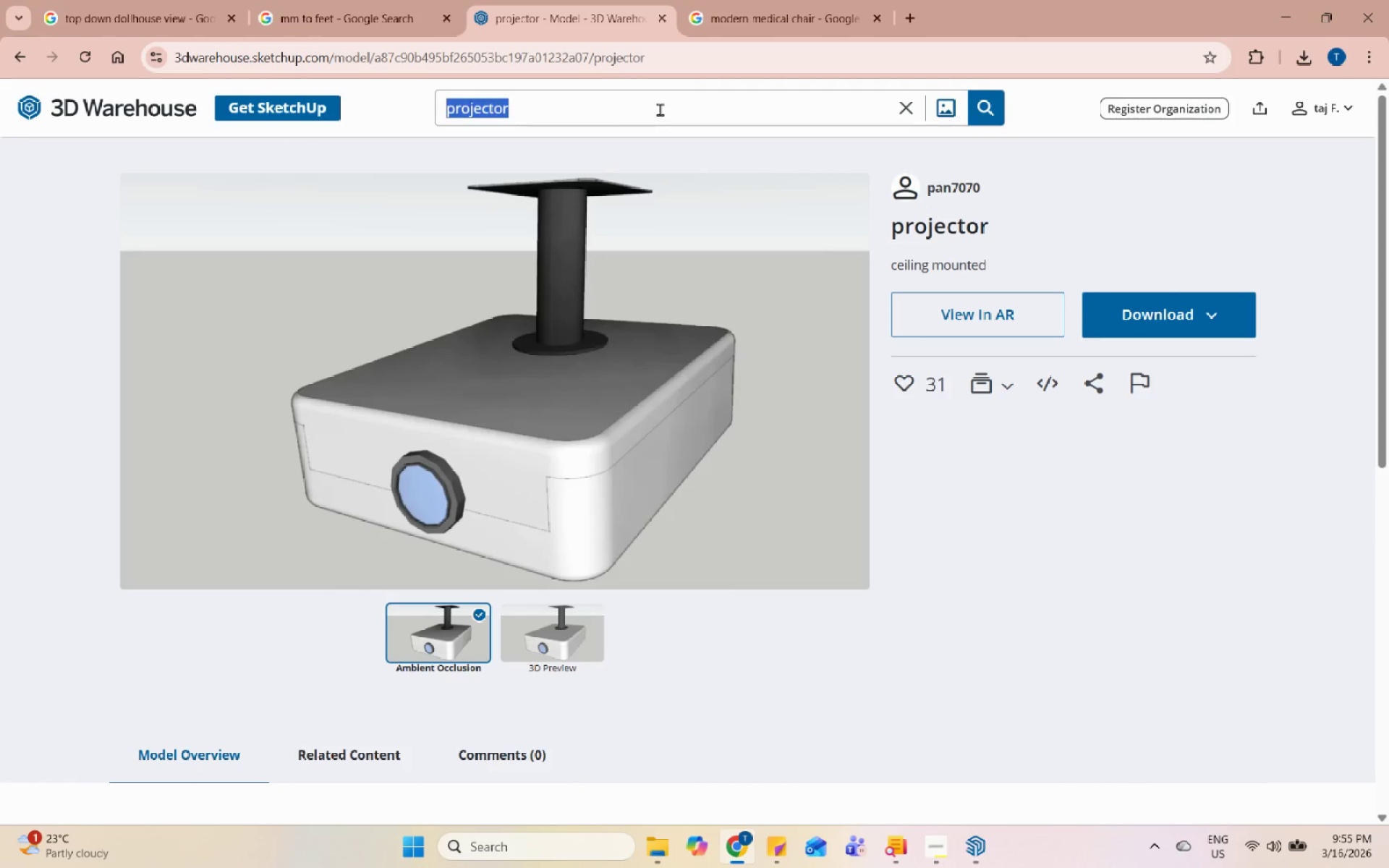 
triple_click([660, 109])
 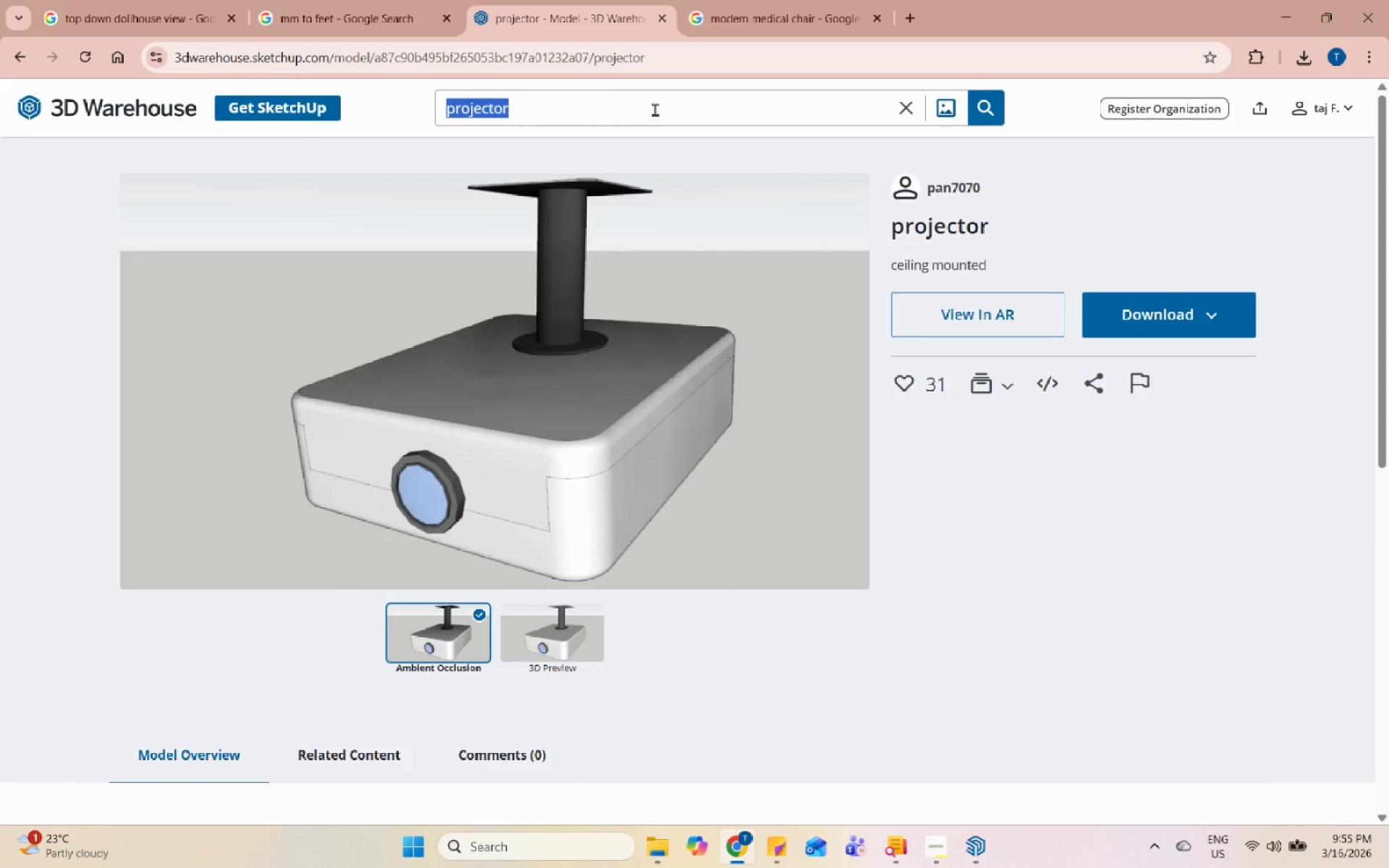 
type(cartoo image)
 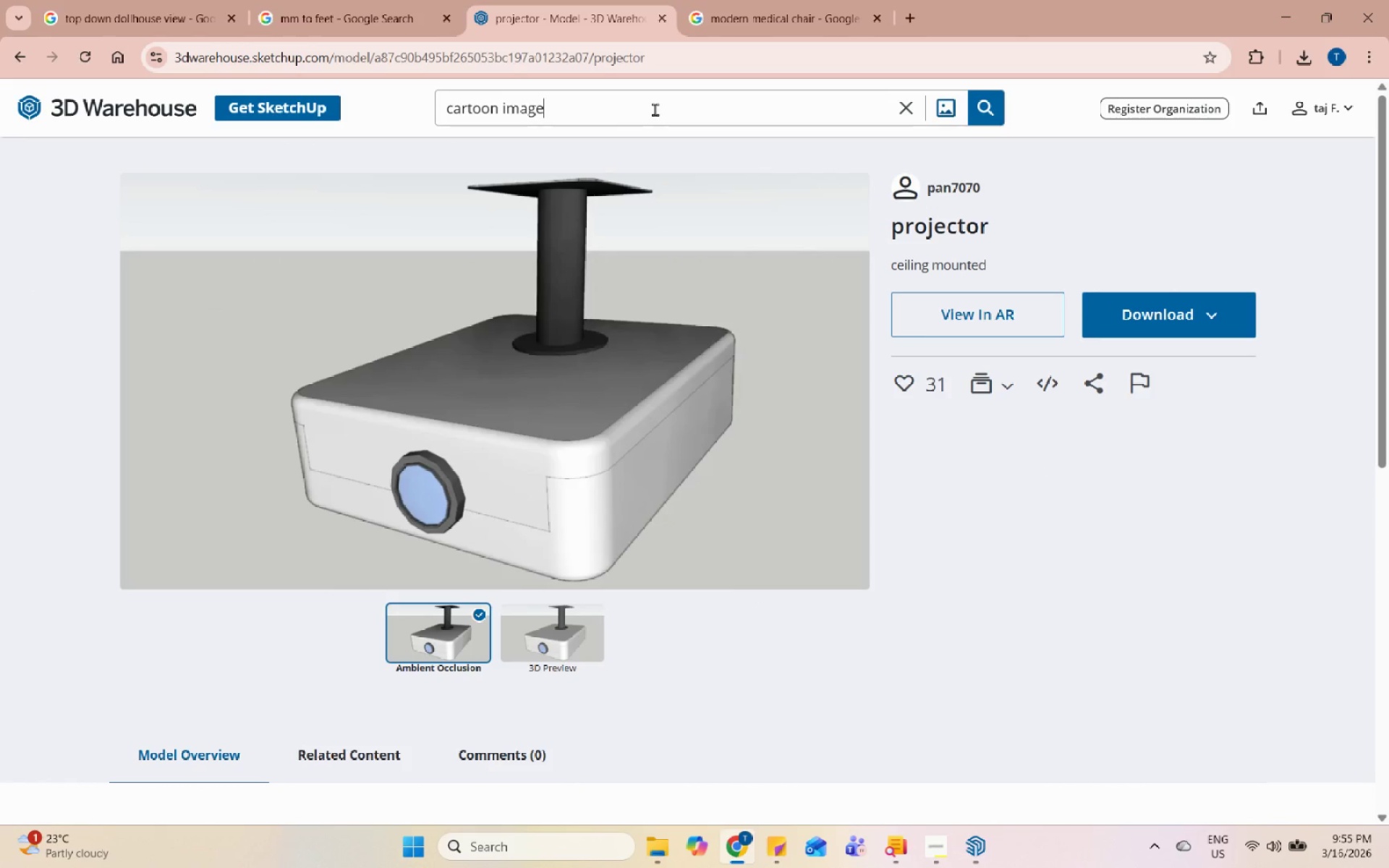 
key(Enter)
 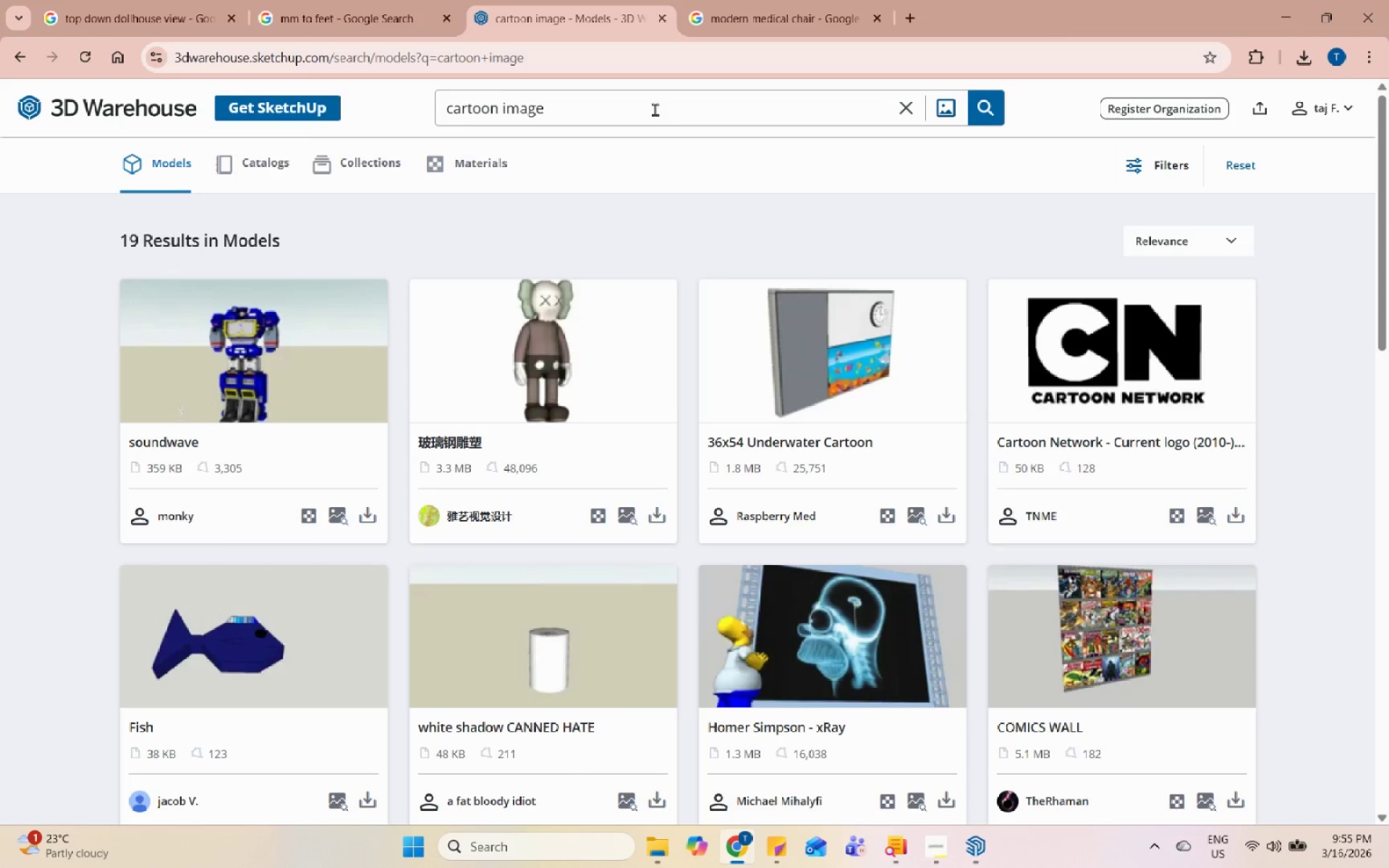 
scroll: coordinate [1127, 522], scroll_direction: down, amount: 9.0
 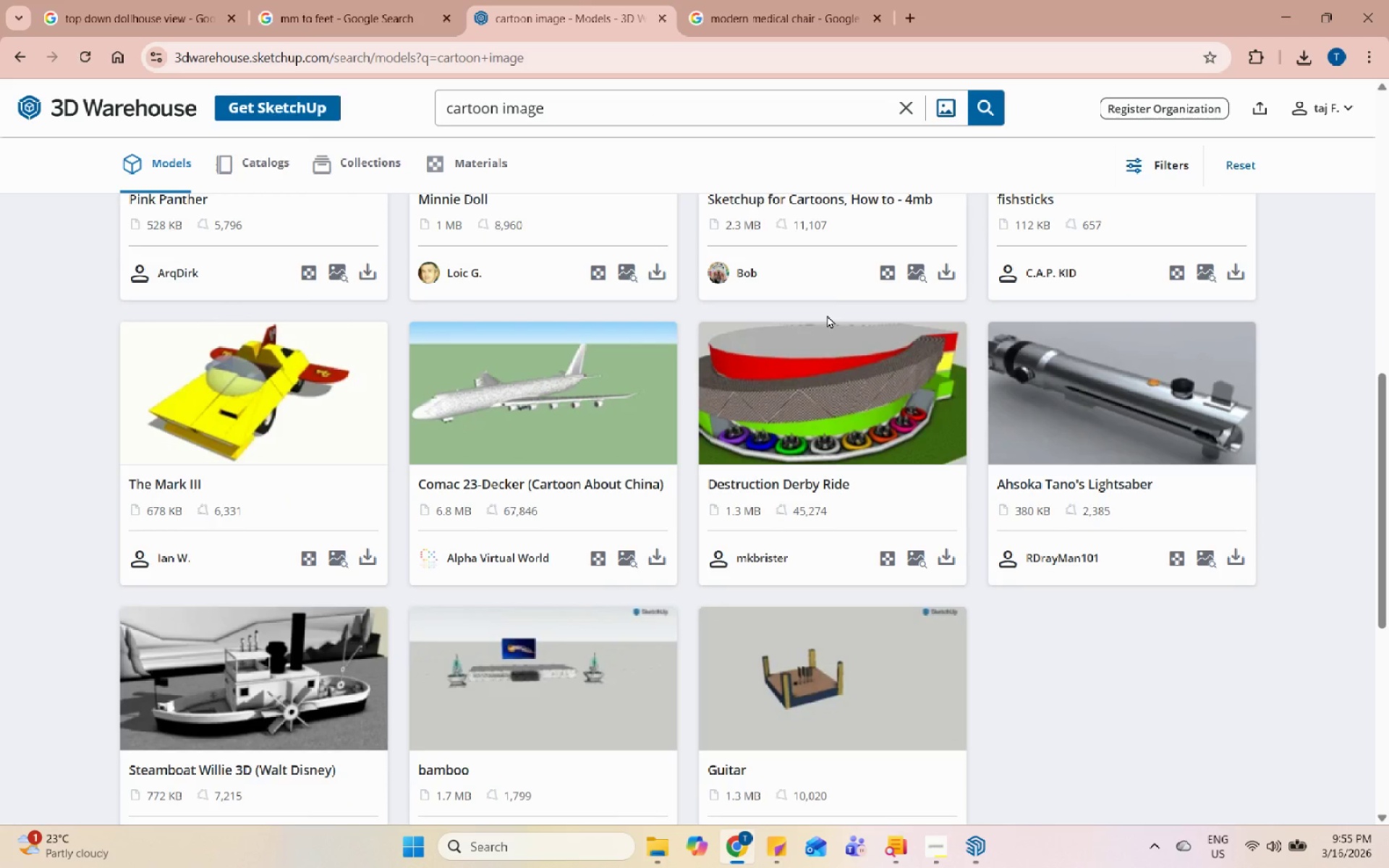 
double_click([791, 112])
 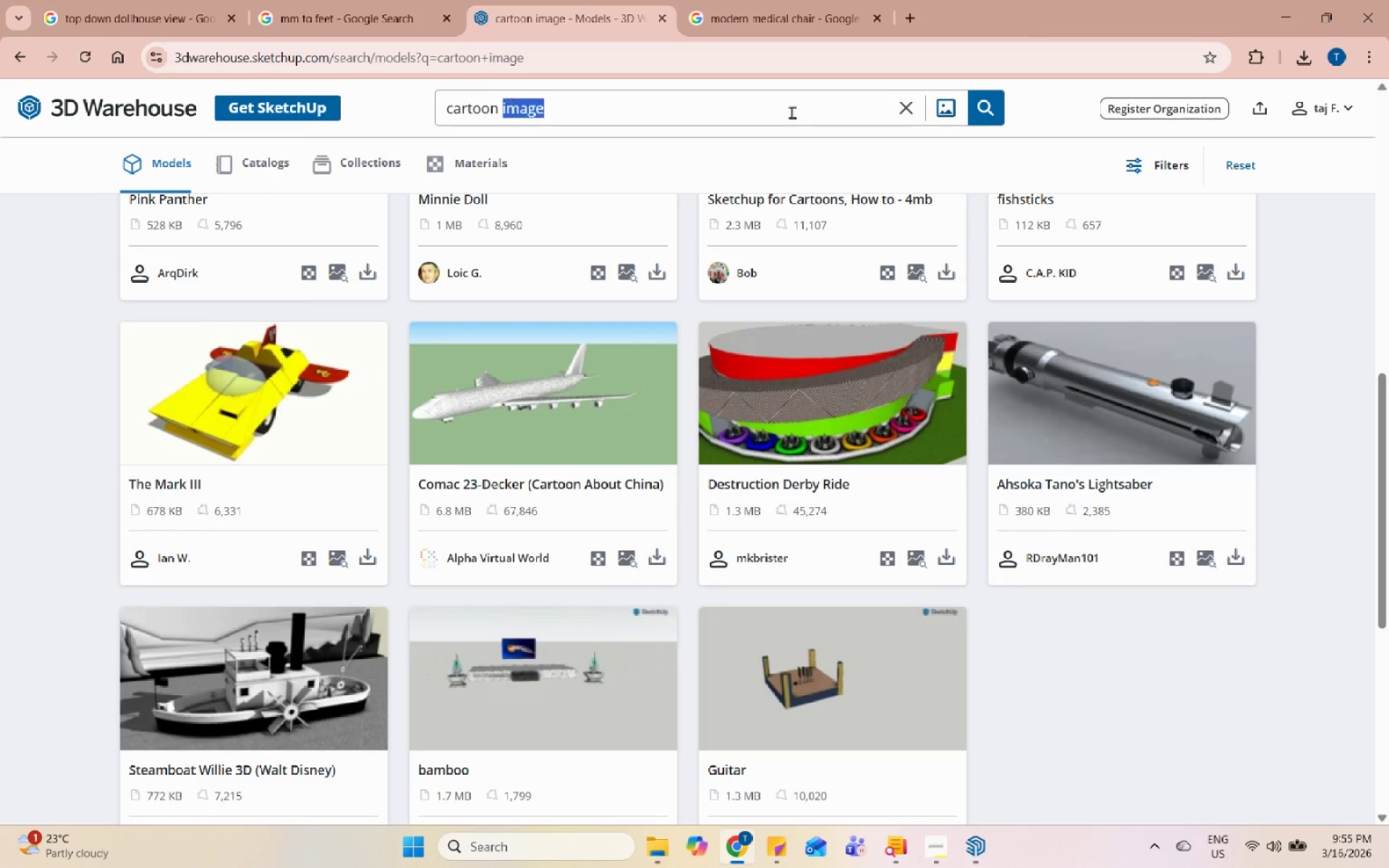 
triple_click([791, 112])
 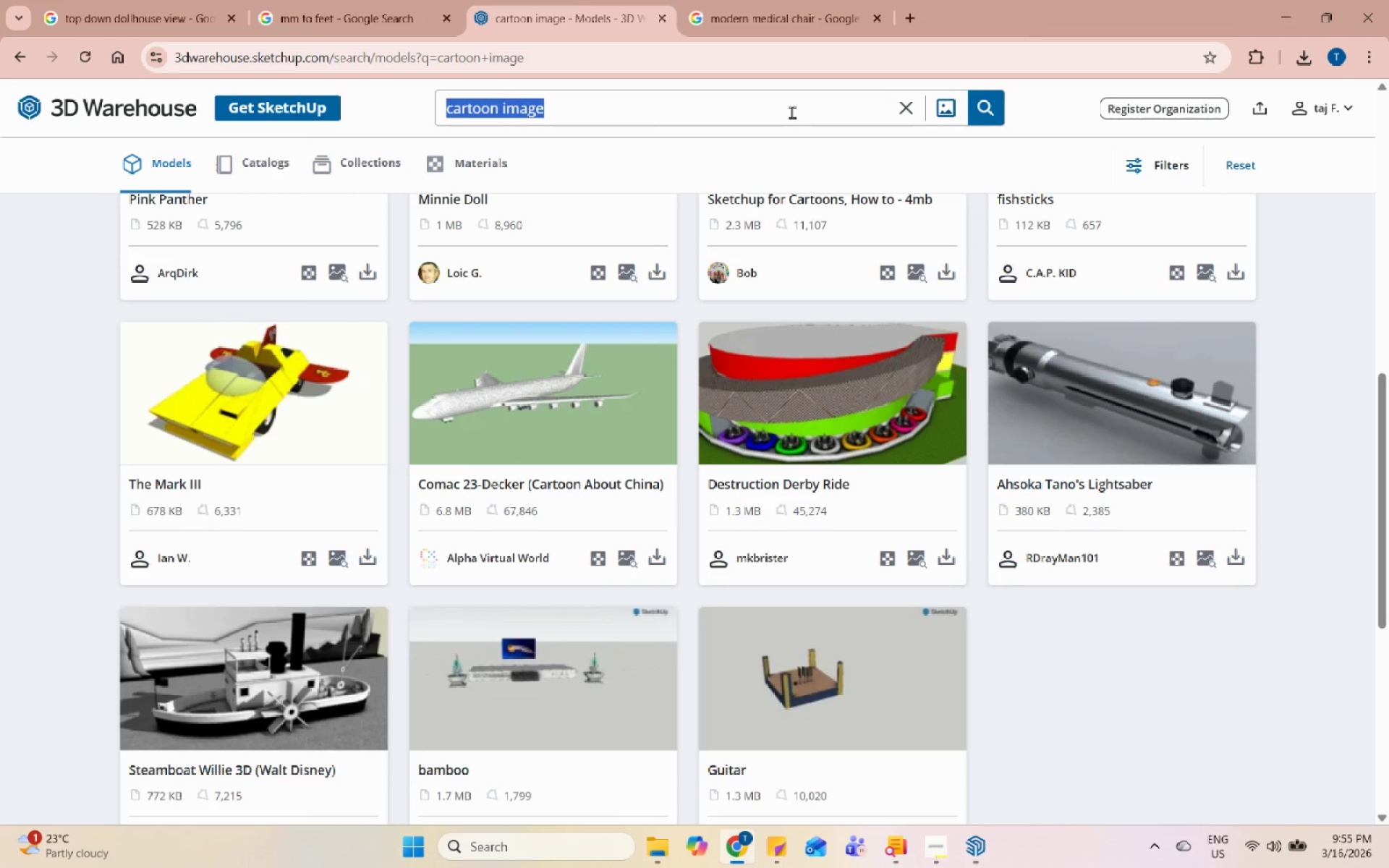 
type(interactiv display)
 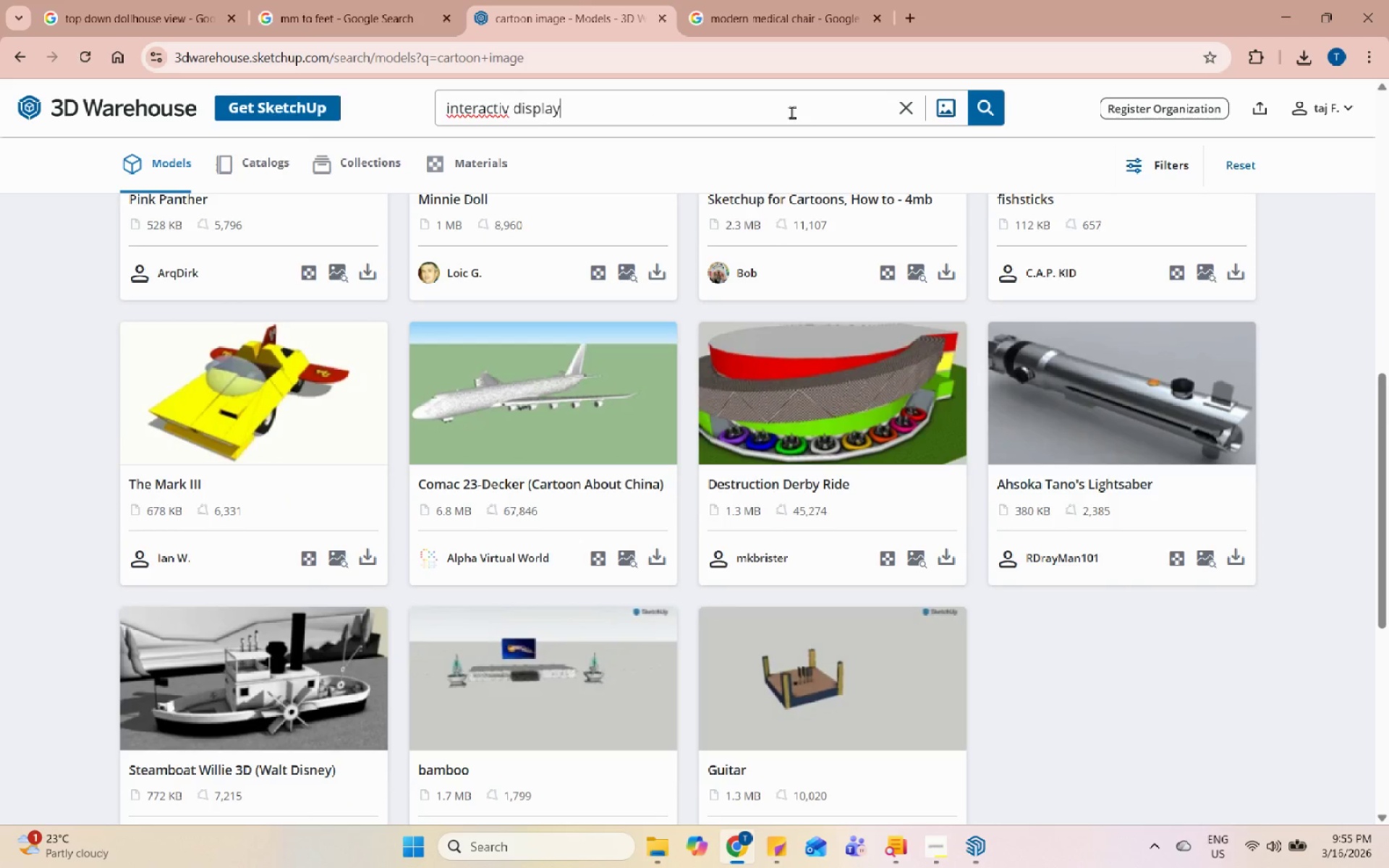 
key(Enter)
 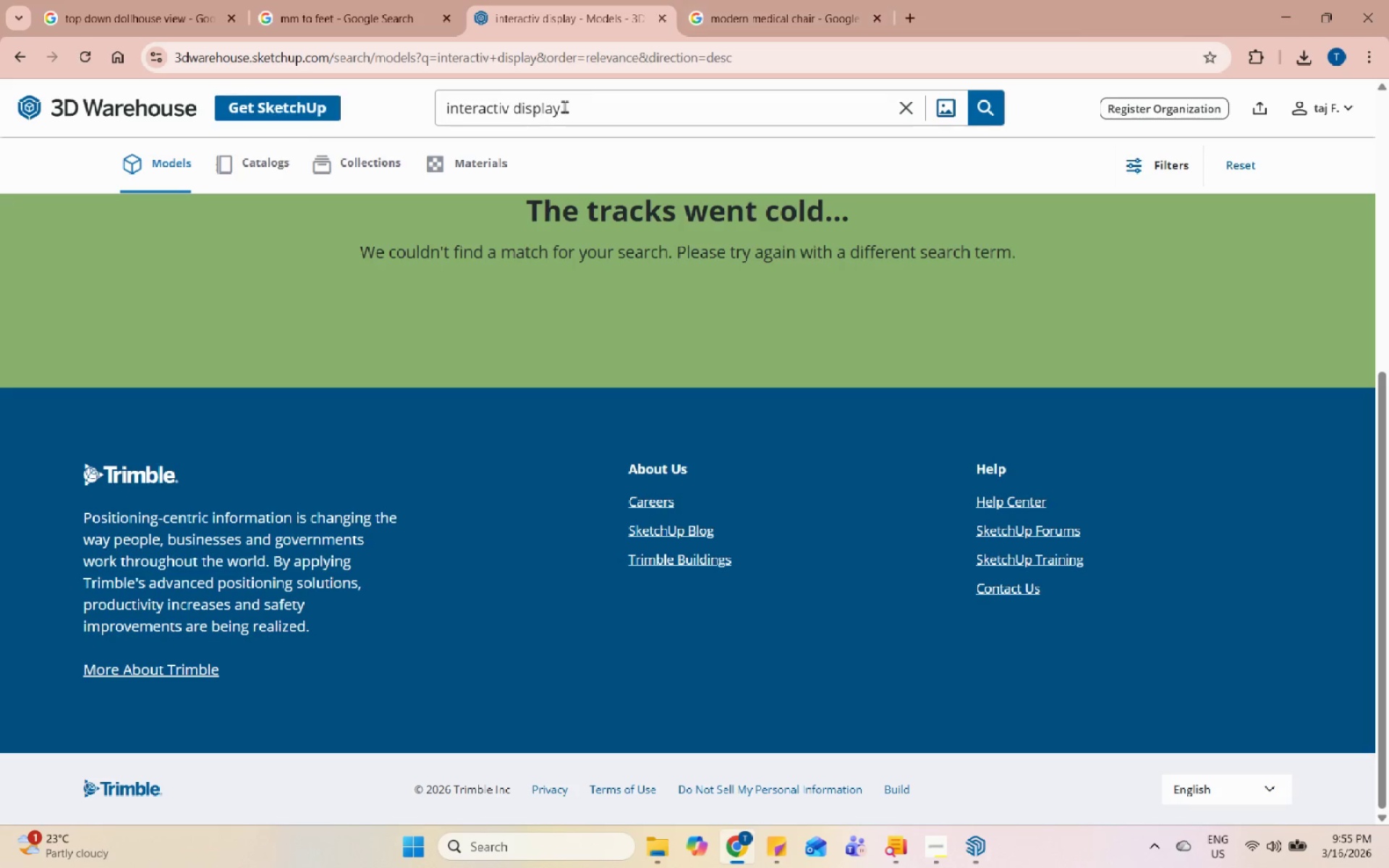 
left_click([513, 113])
 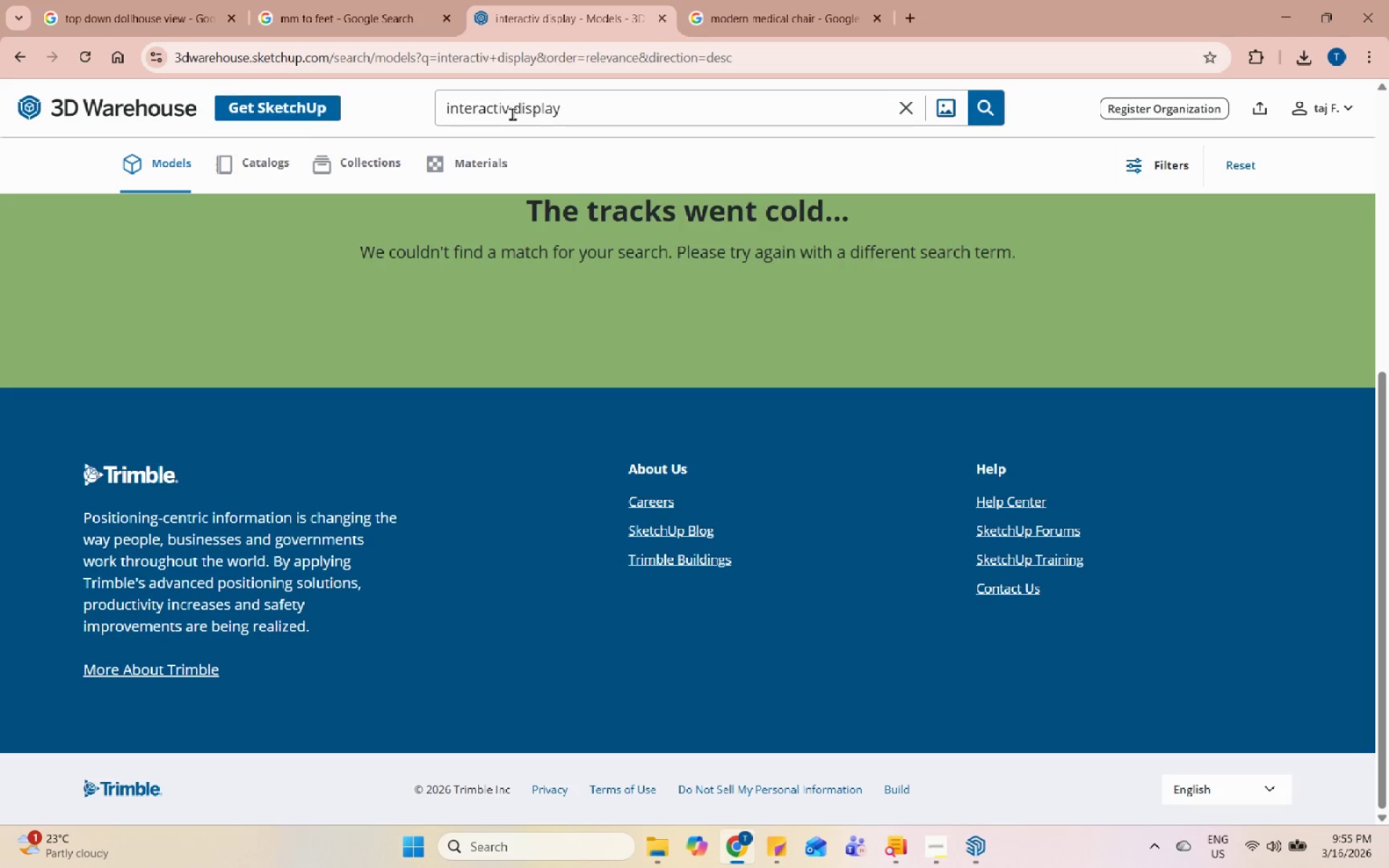 
left_click([511, 114])
 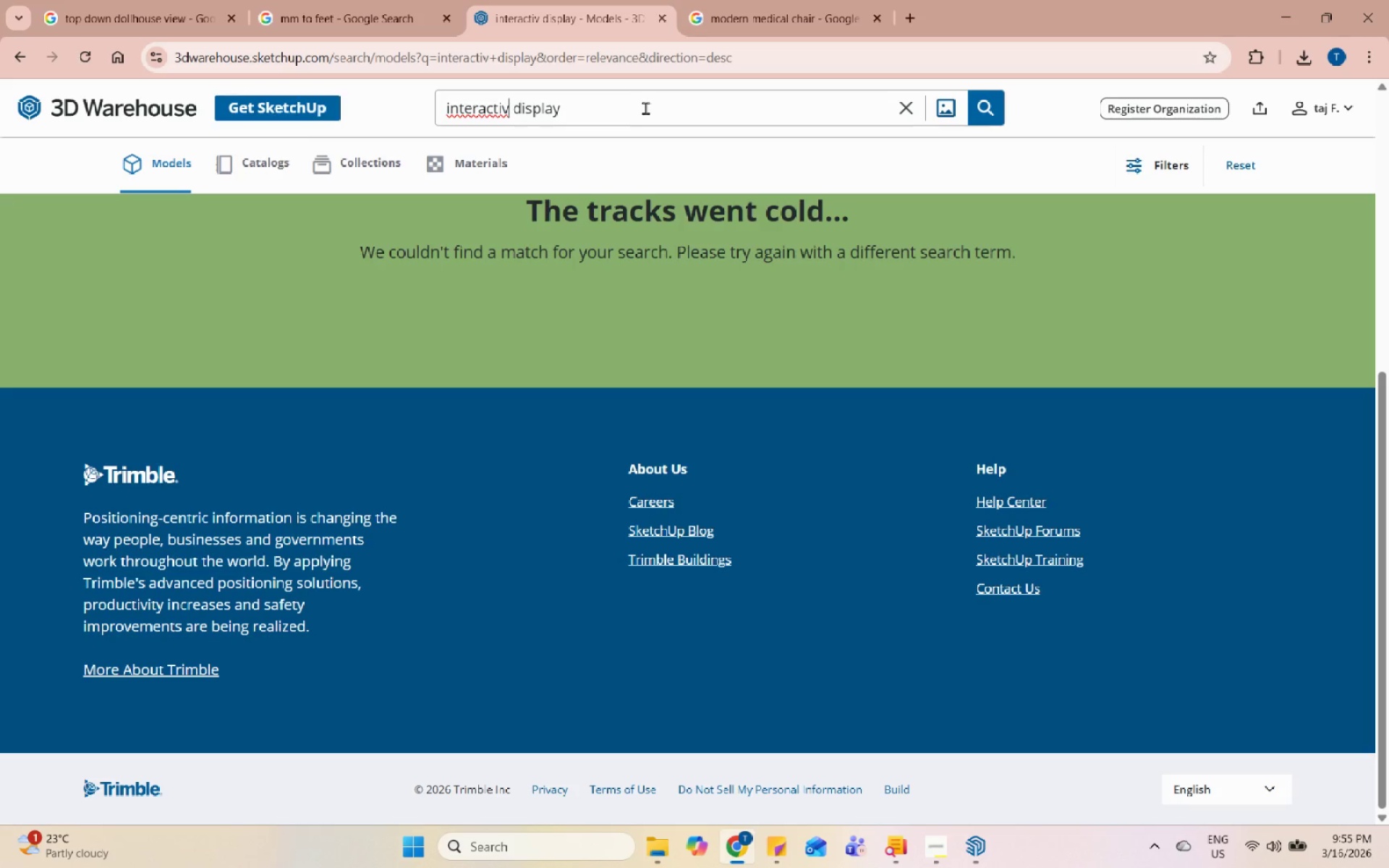 
key(E)
 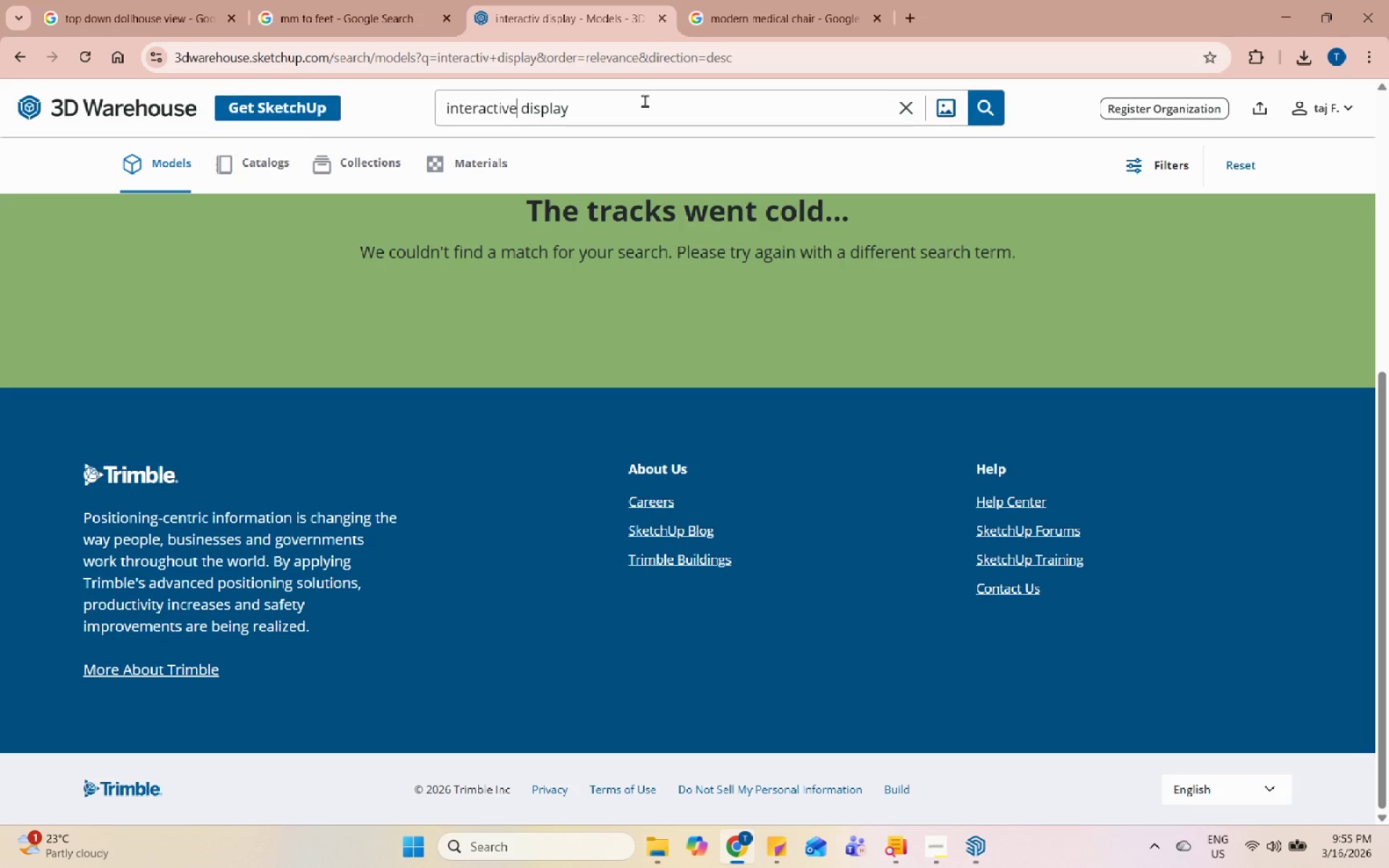 
key(Enter)
 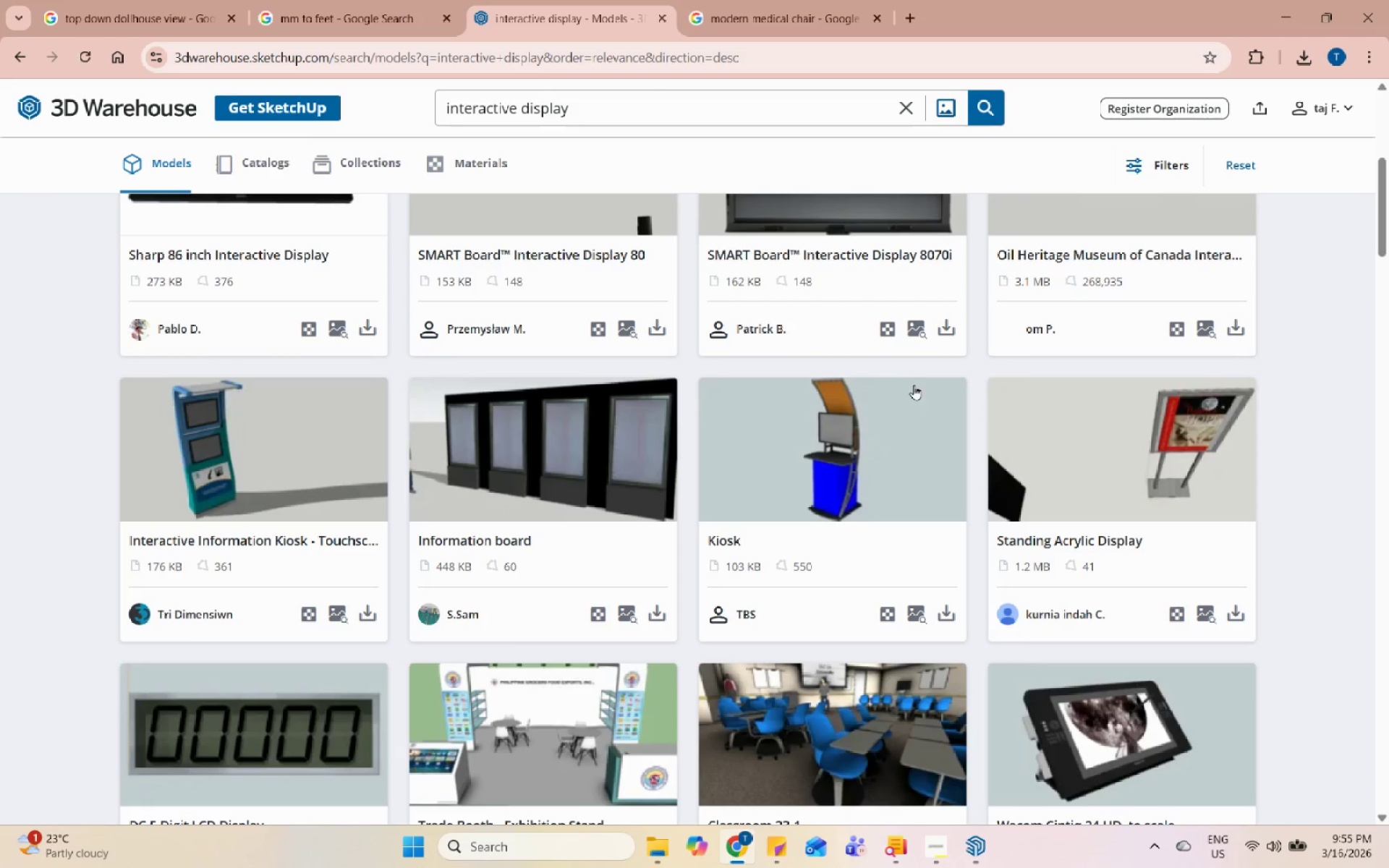 
scroll: coordinate [919, 392], scroll_direction: up, amount: 8.0
 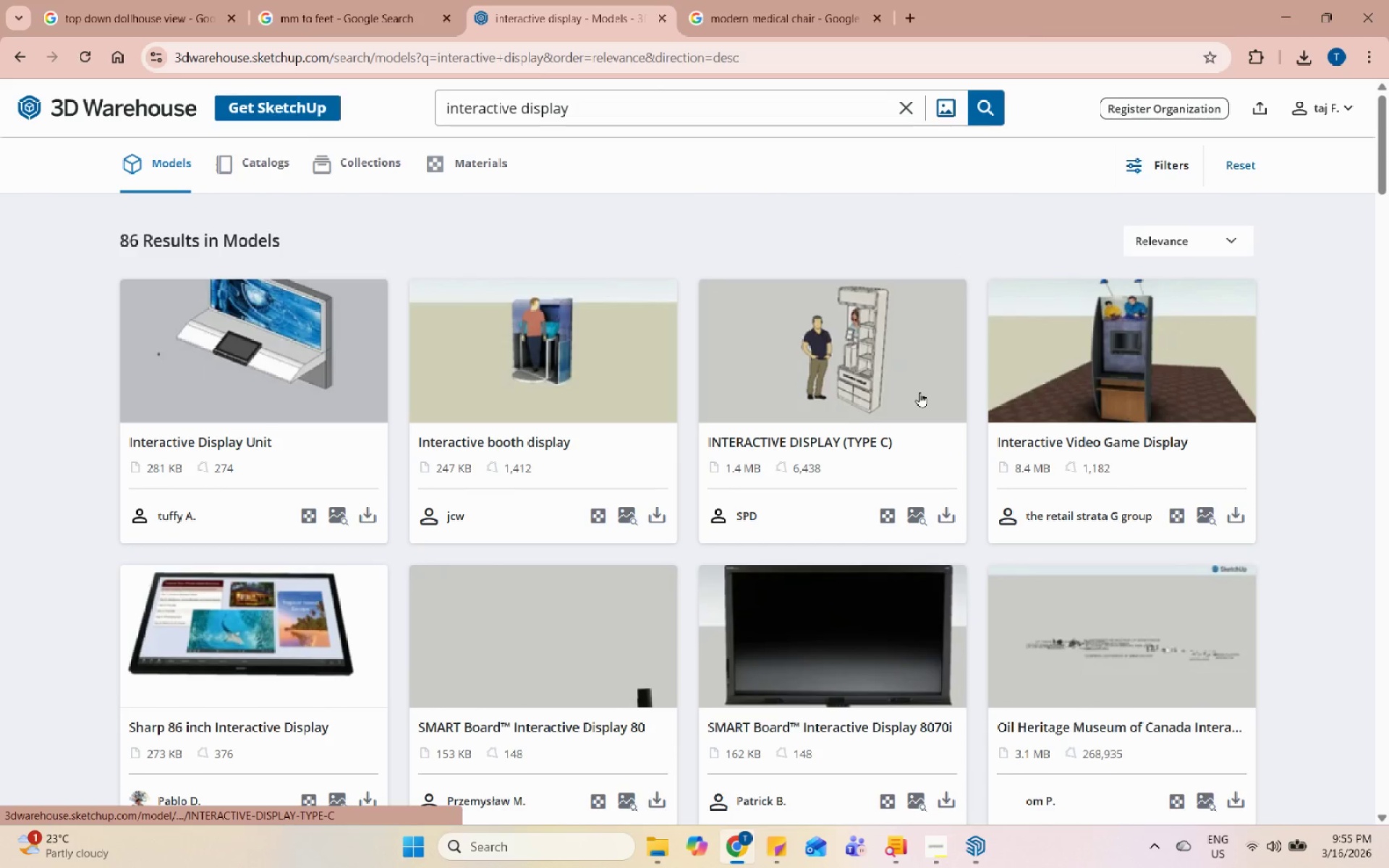 
scroll: coordinate [930, 380], scroll_direction: down, amount: 21.0
 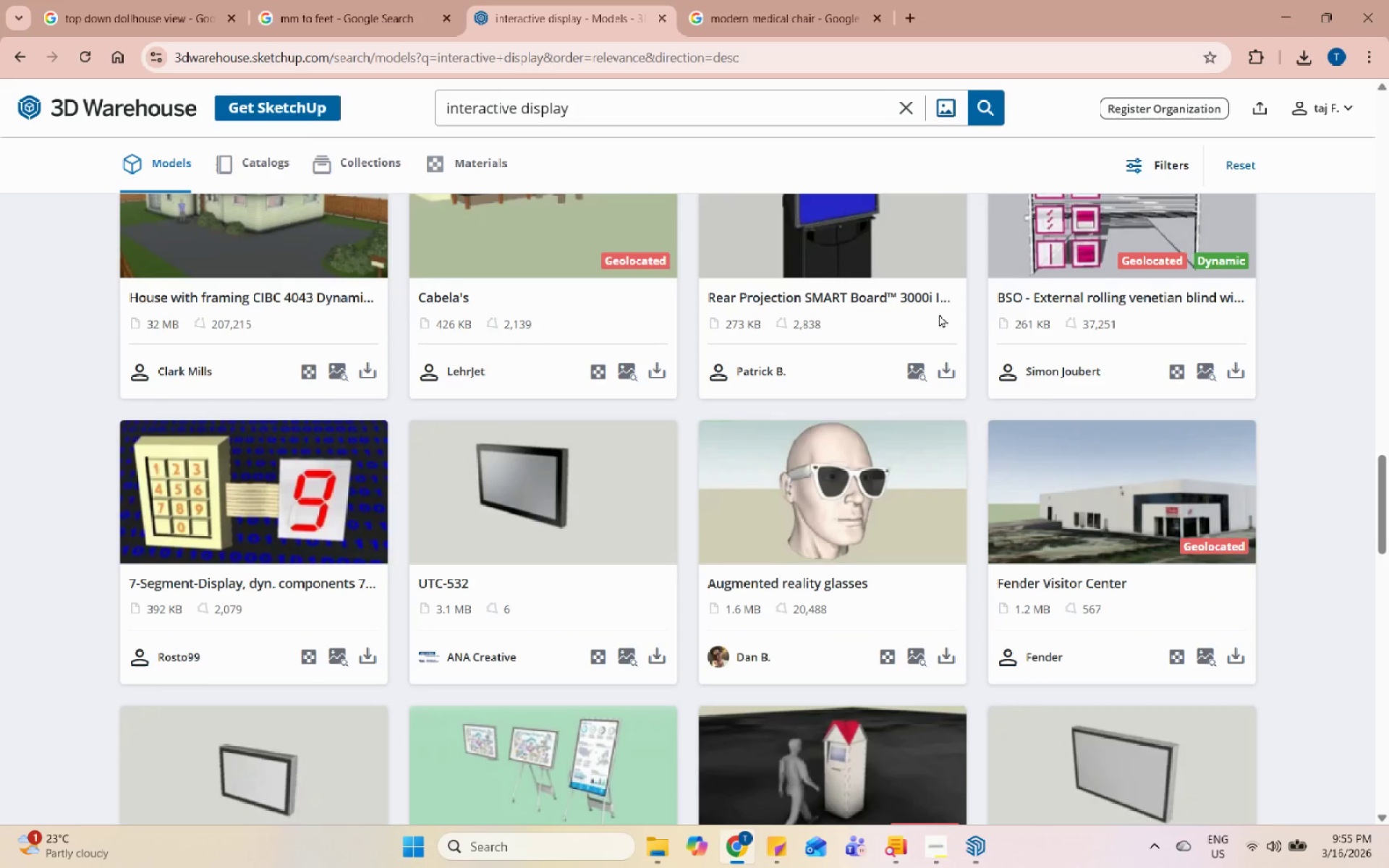 
scroll: coordinate [981, 337], scroll_direction: down, amount: 7.0
 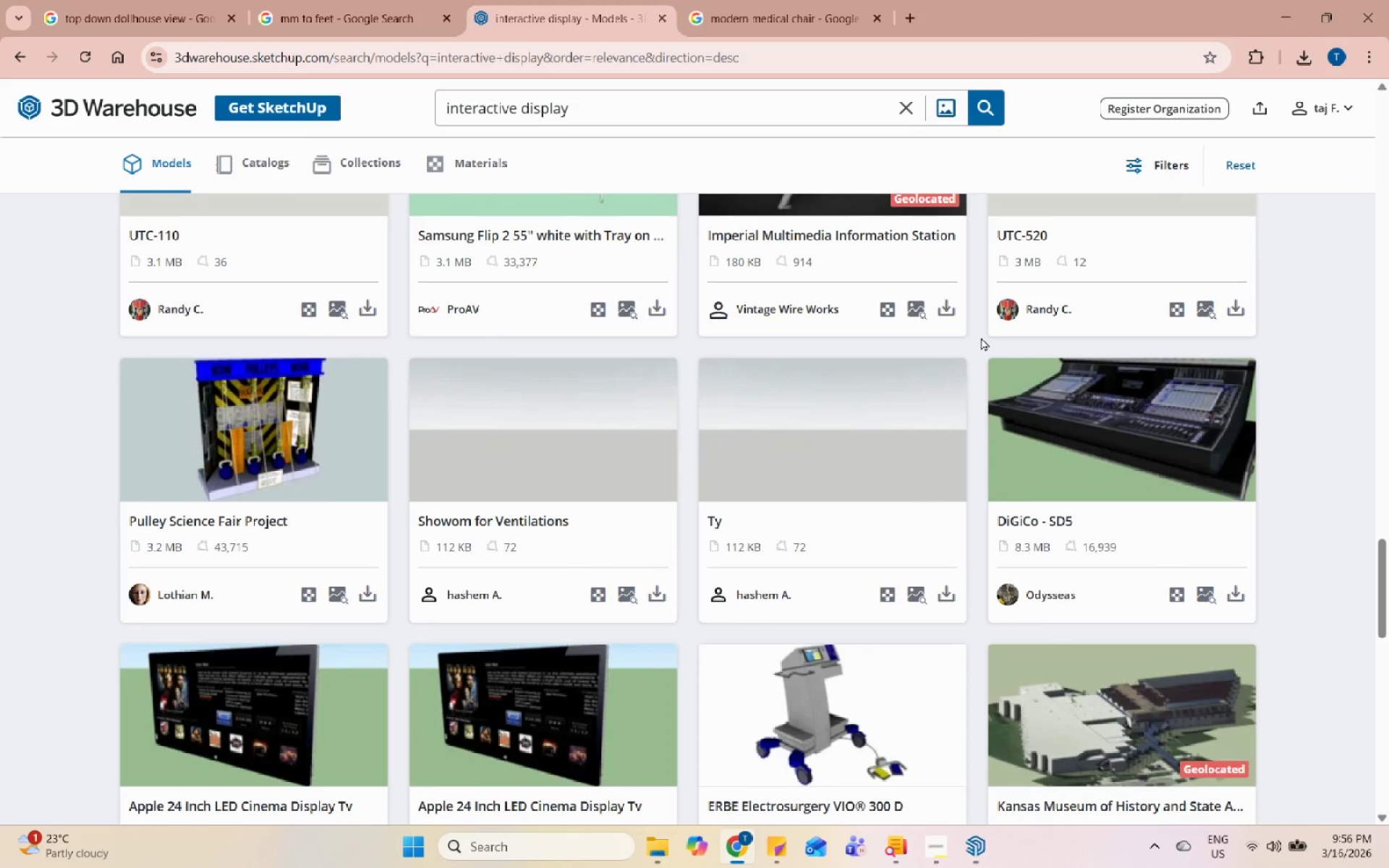 
scroll: coordinate [981, 337], scroll_direction: up, amount: 2.0
 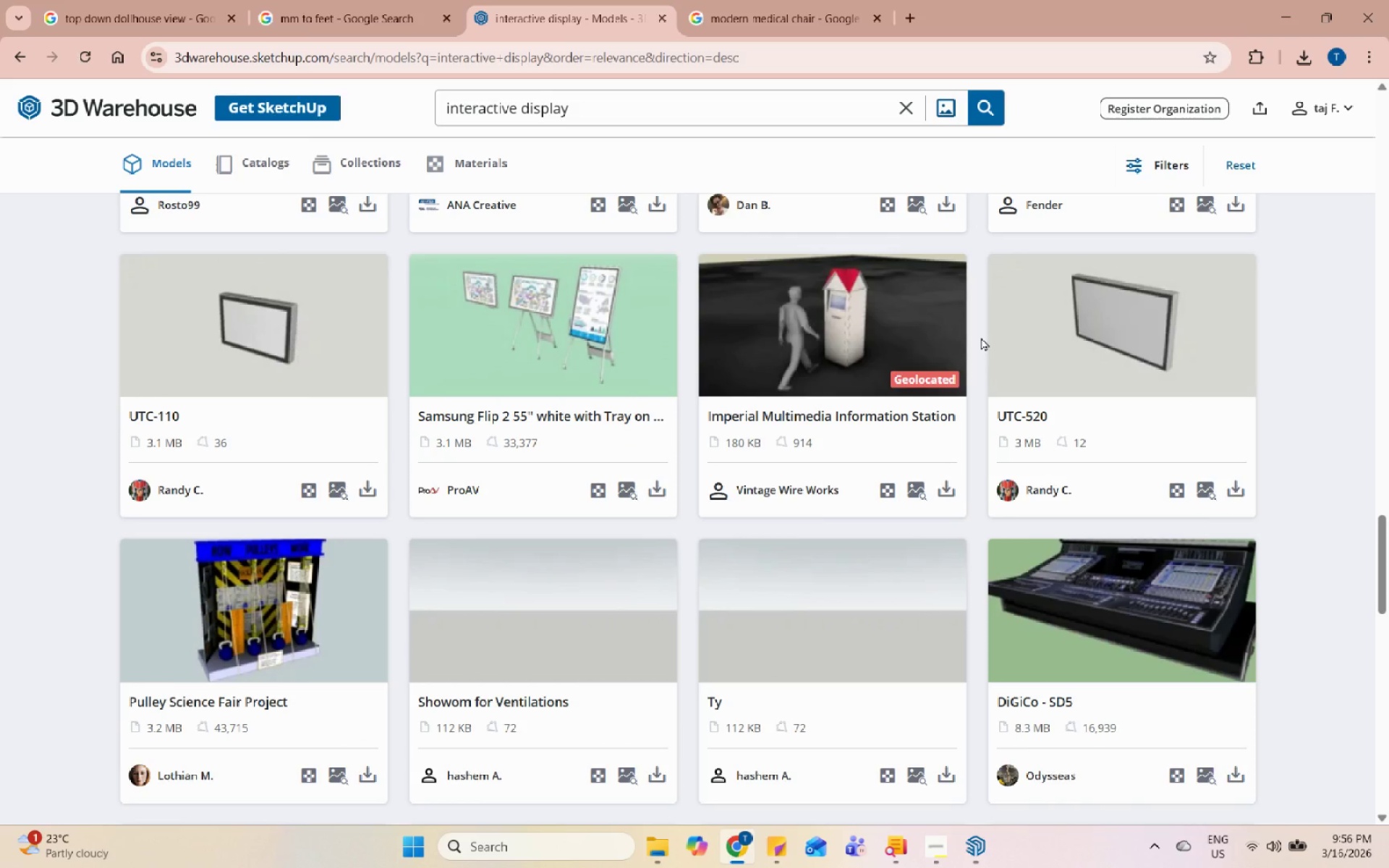 
scroll: coordinate [980, 339], scroll_direction: down, amount: 6.0
 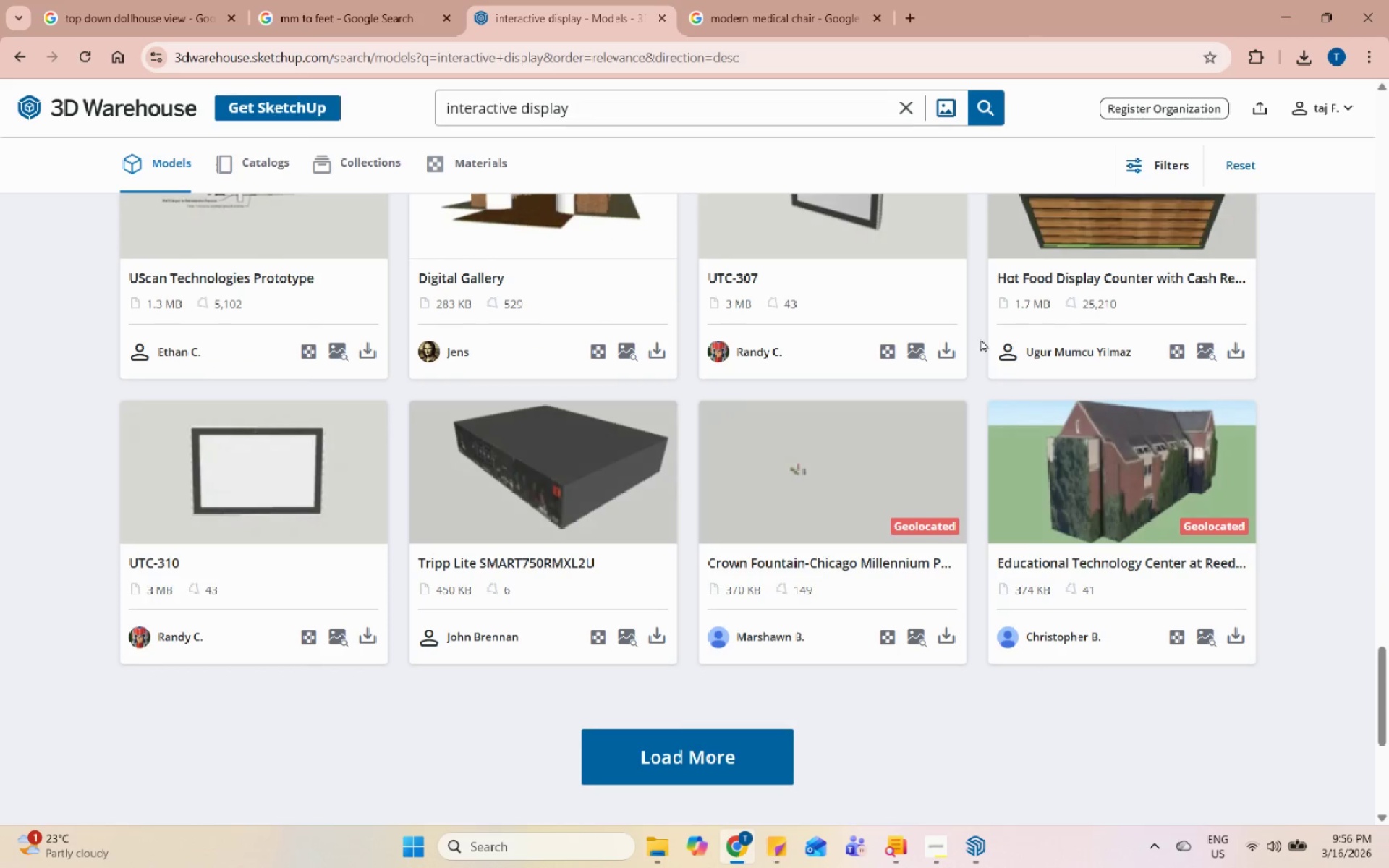 
scroll: coordinate [968, 342], scroll_direction: up, amount: 46.0
 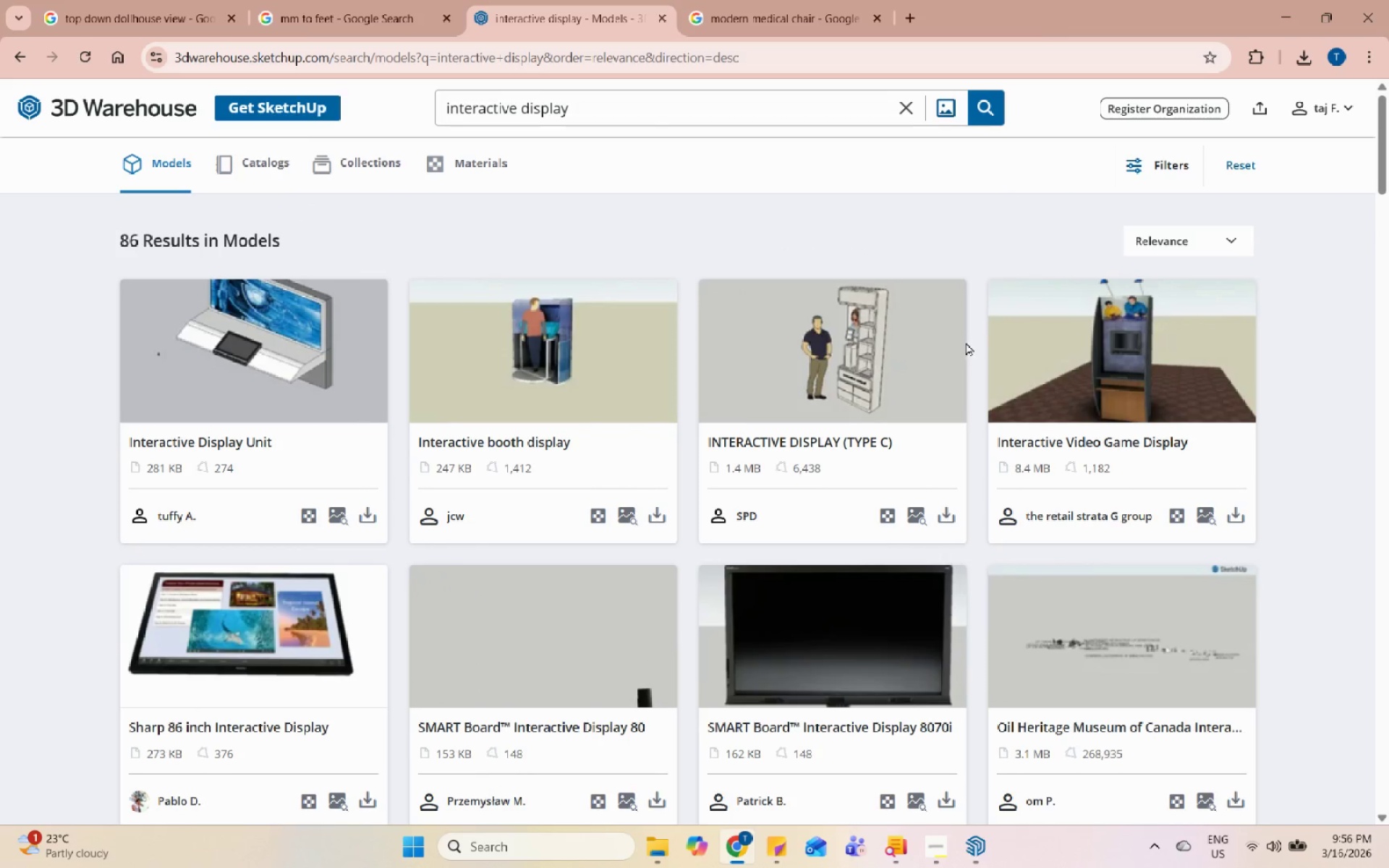 
left_click([234, 593])
 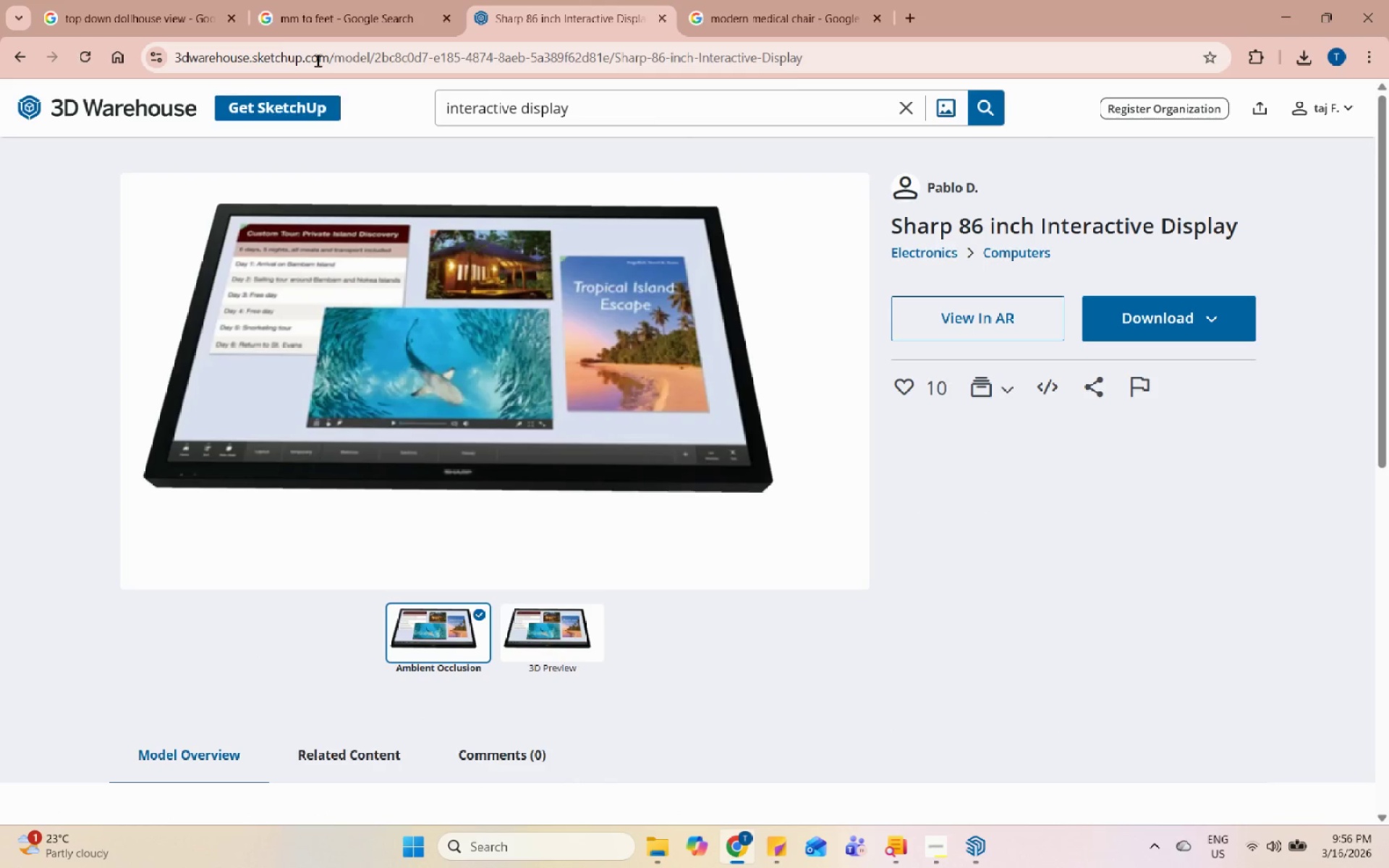 
left_click([17, 52])
 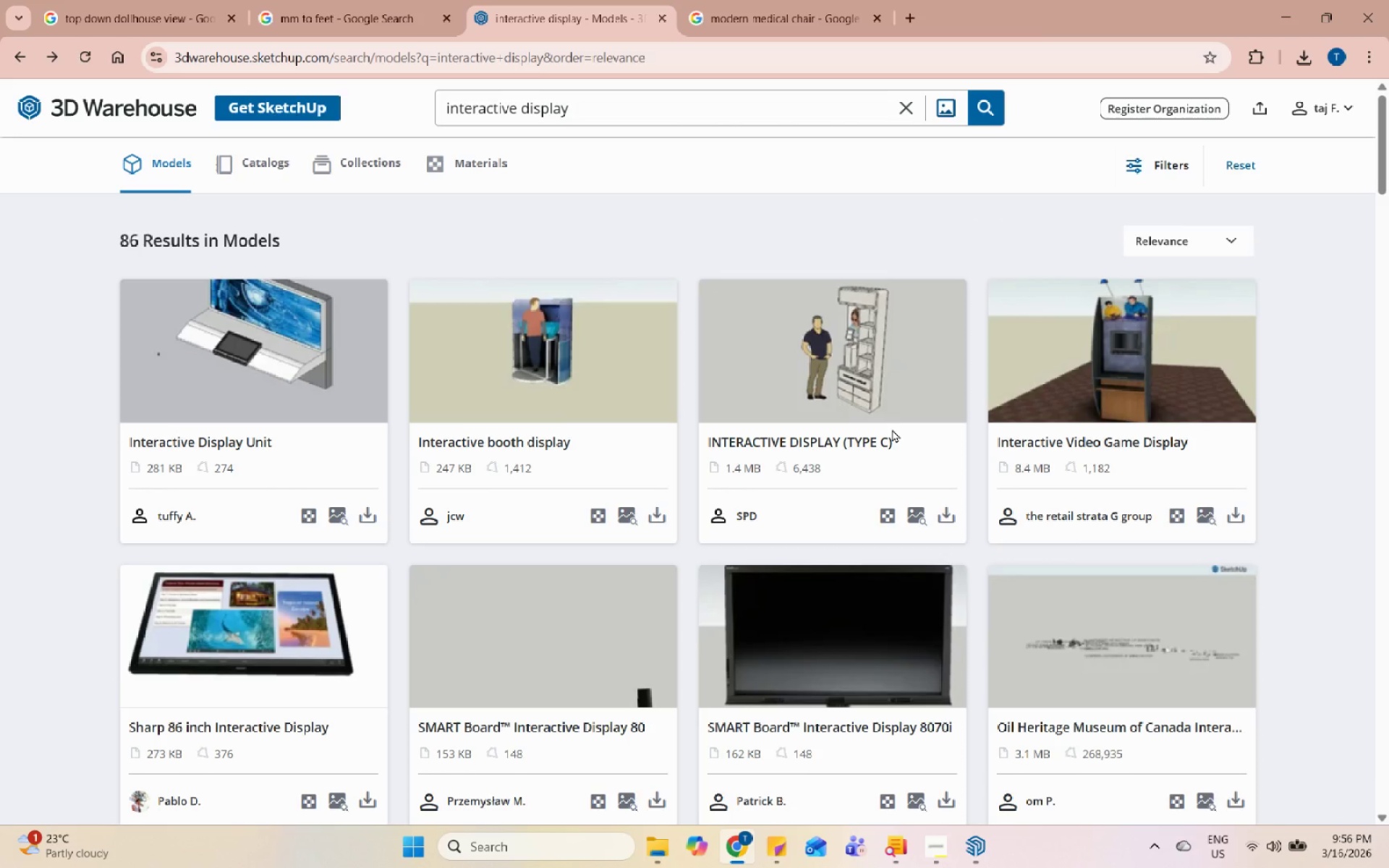 
scroll: coordinate [891, 429], scroll_direction: up, amount: 1.0
 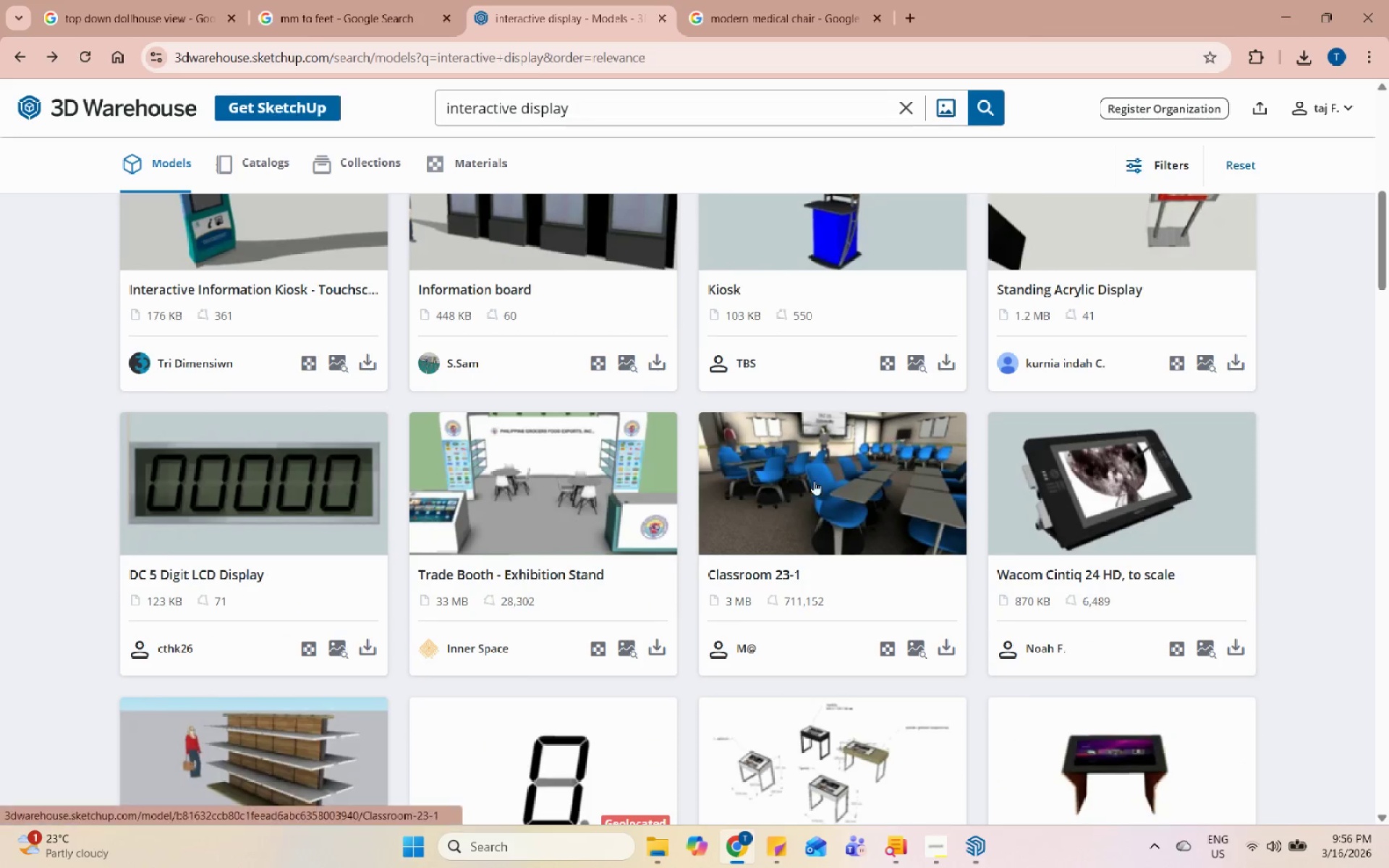 
left_click([569, 543])
 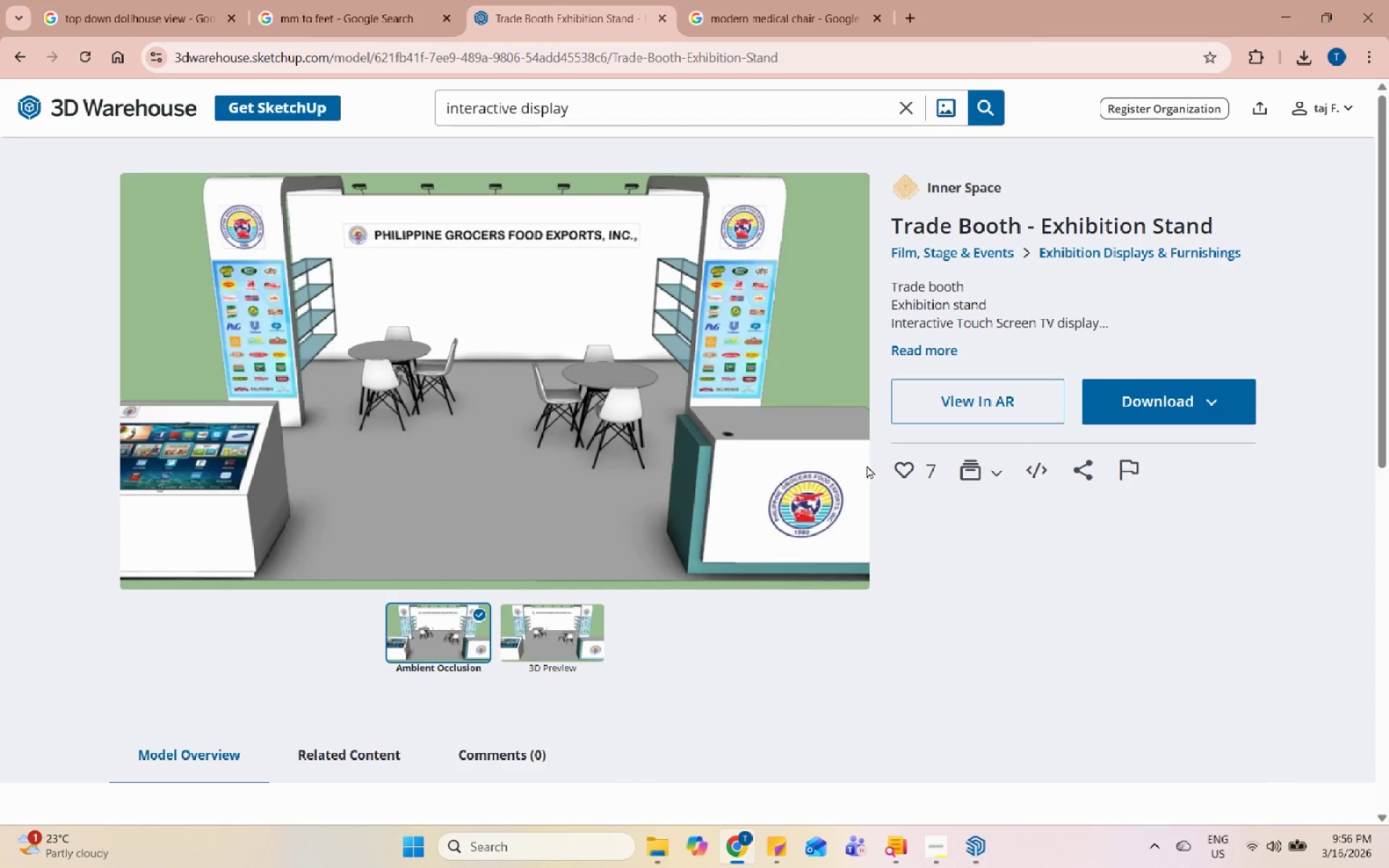 
 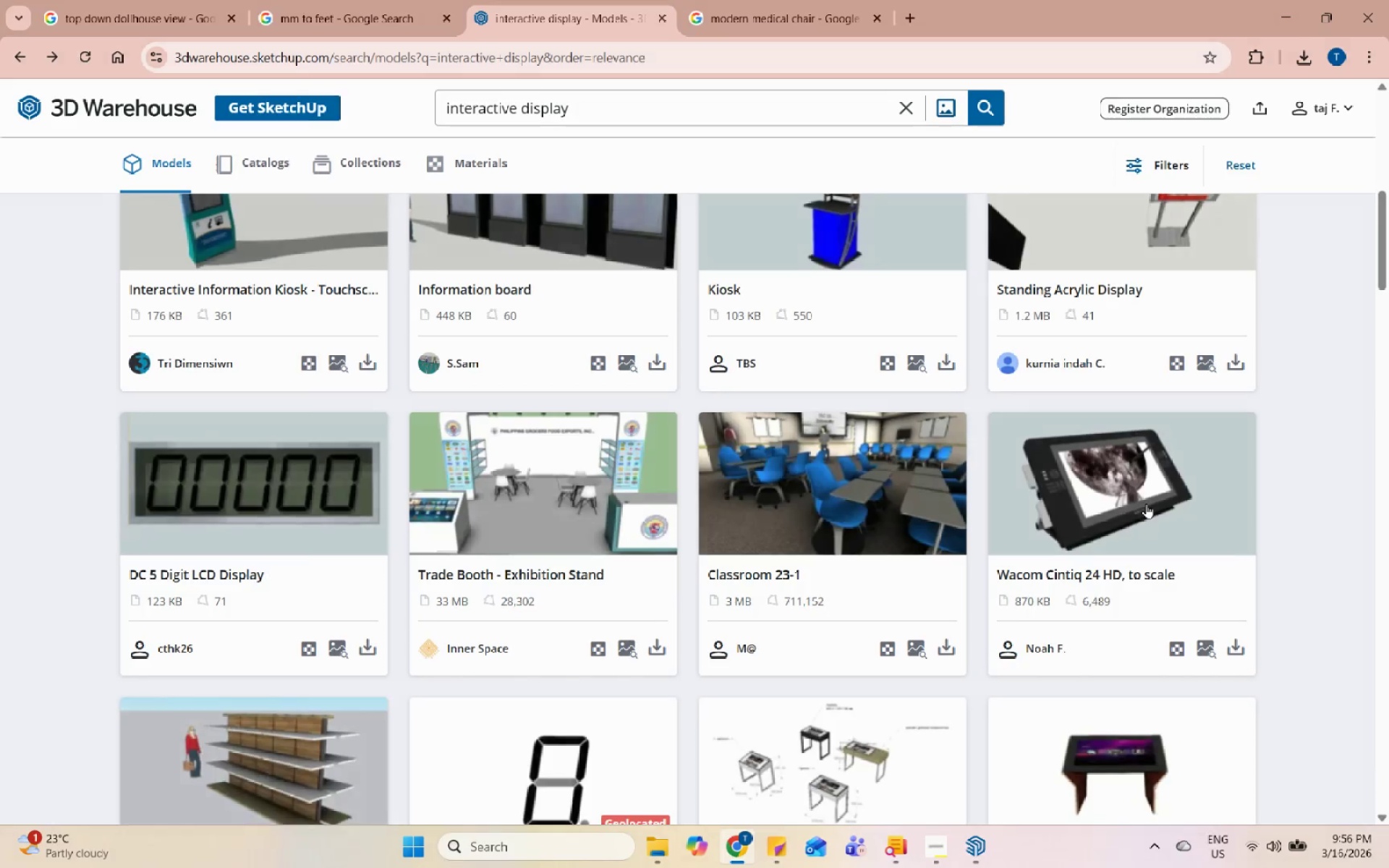 
scroll: coordinate [1146, 503], scroll_direction: down, amount: 2.0
 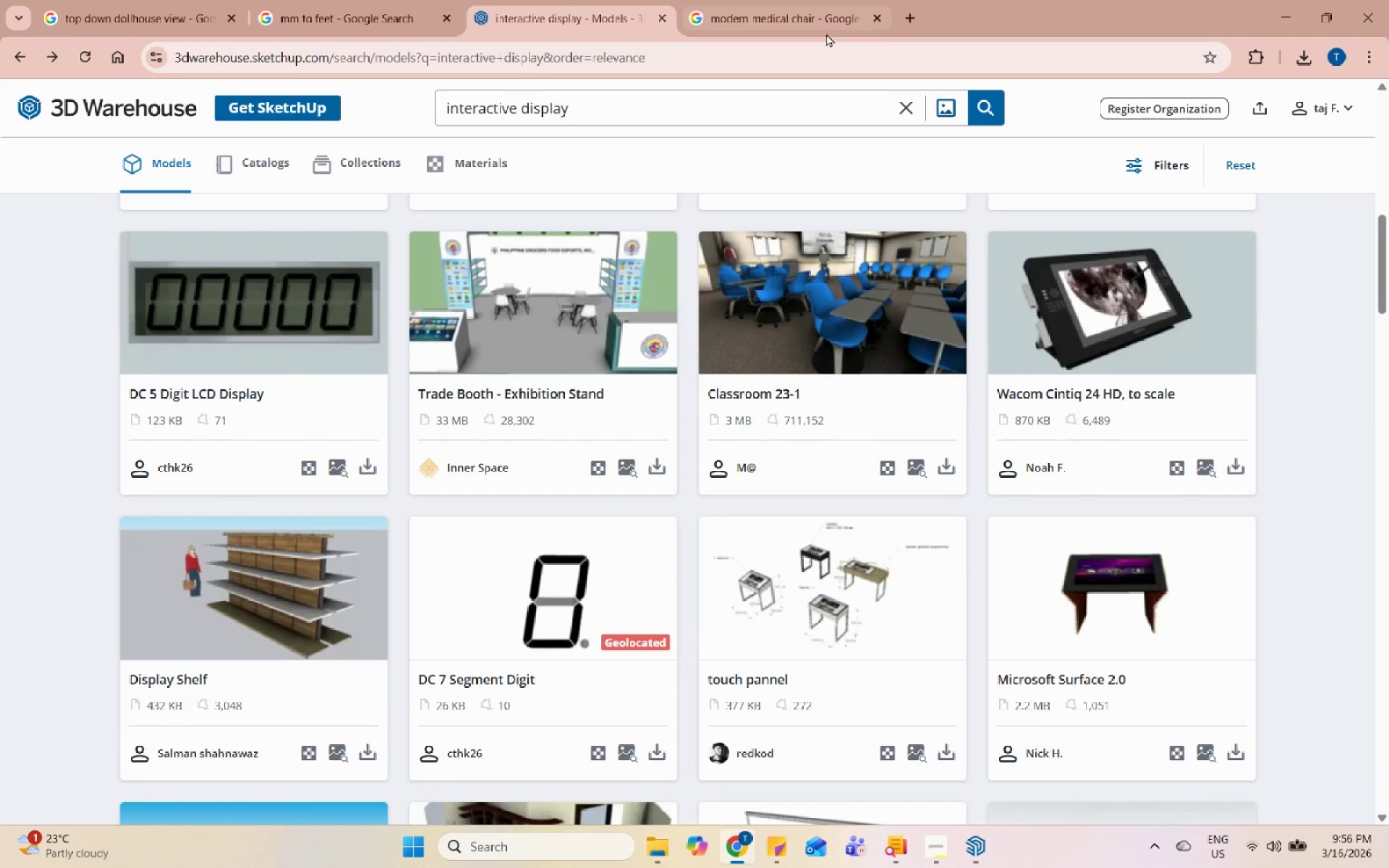 
left_click([909, 23])
 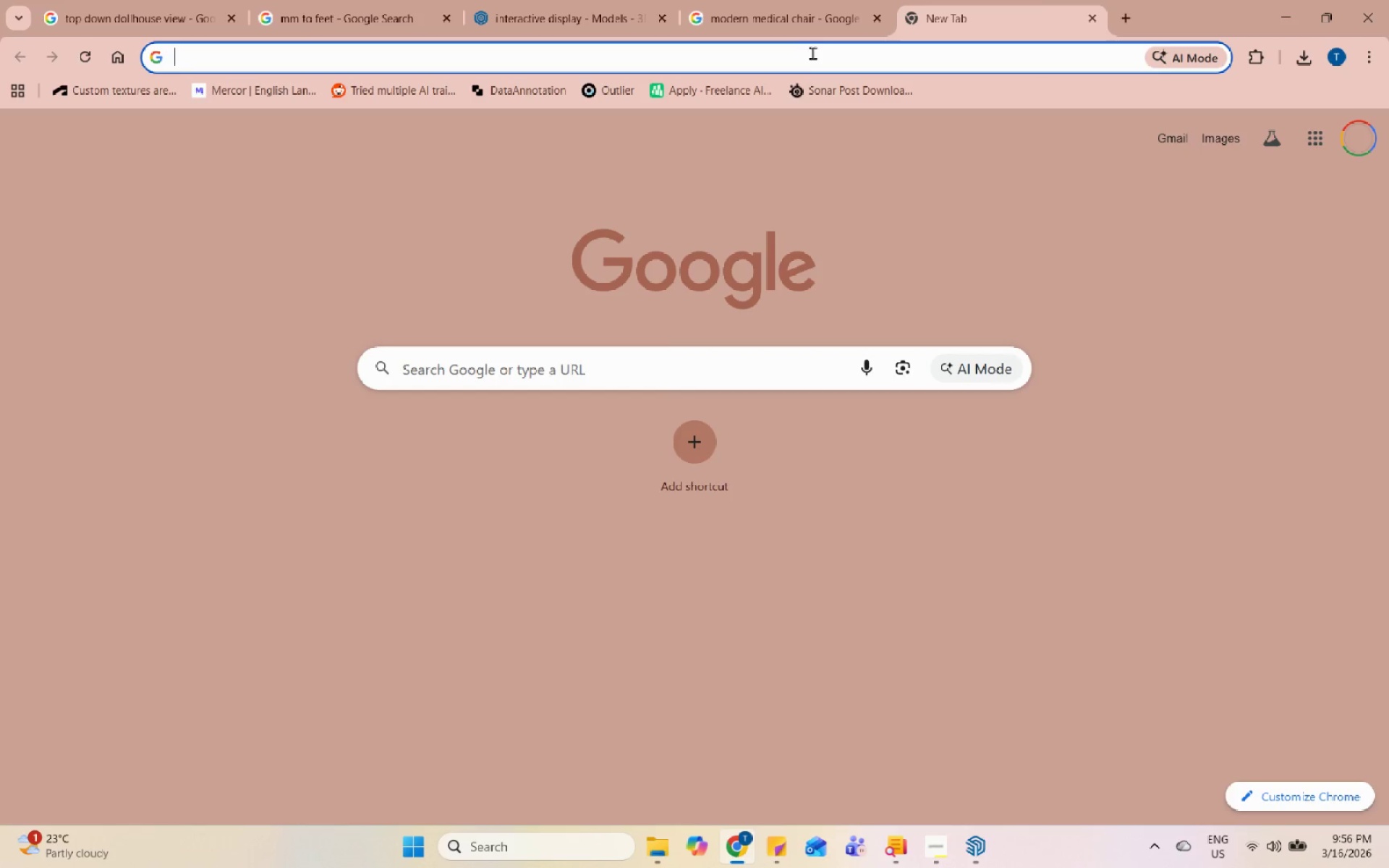 
left_click([810, 57])
 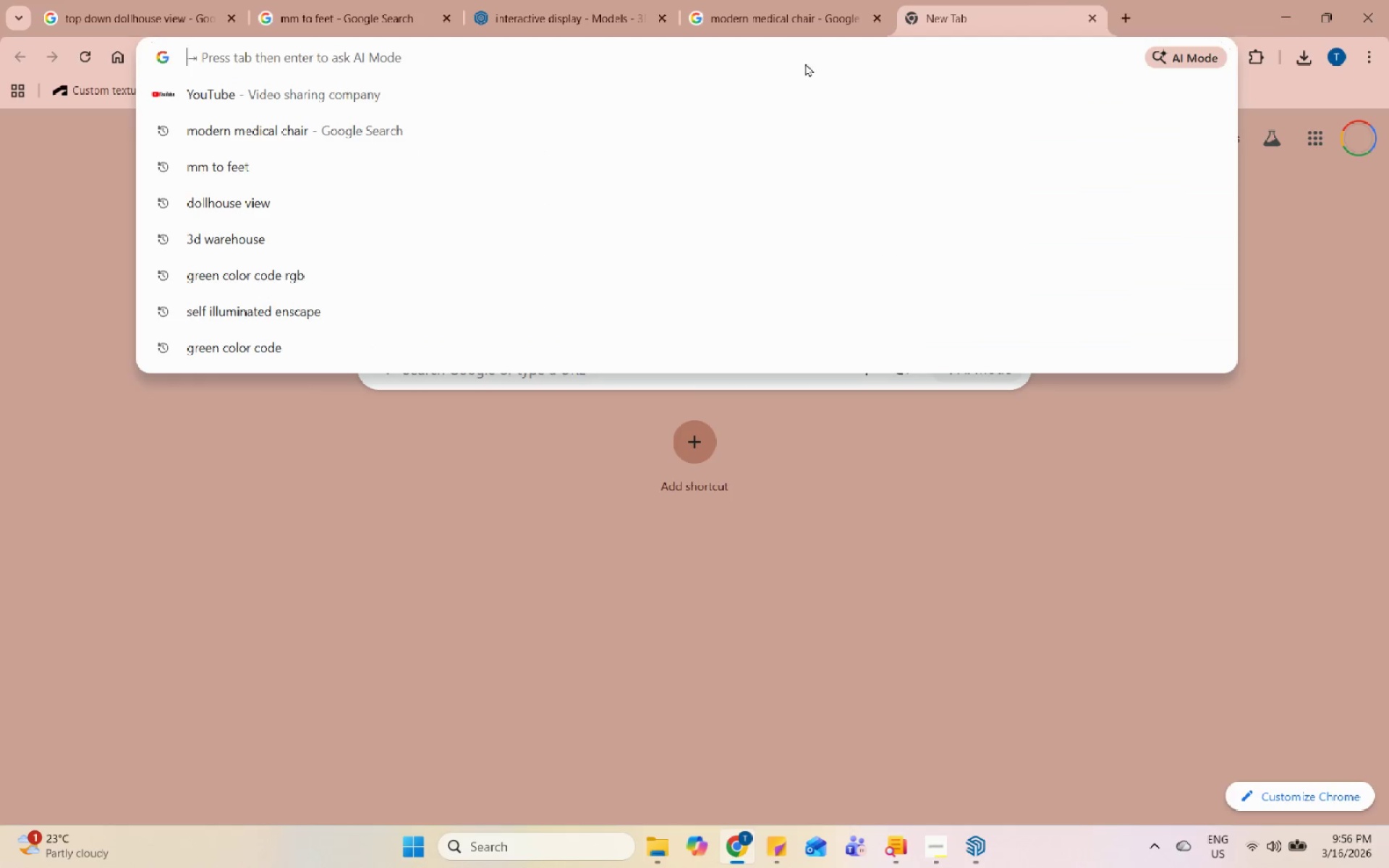 
type(mo)
 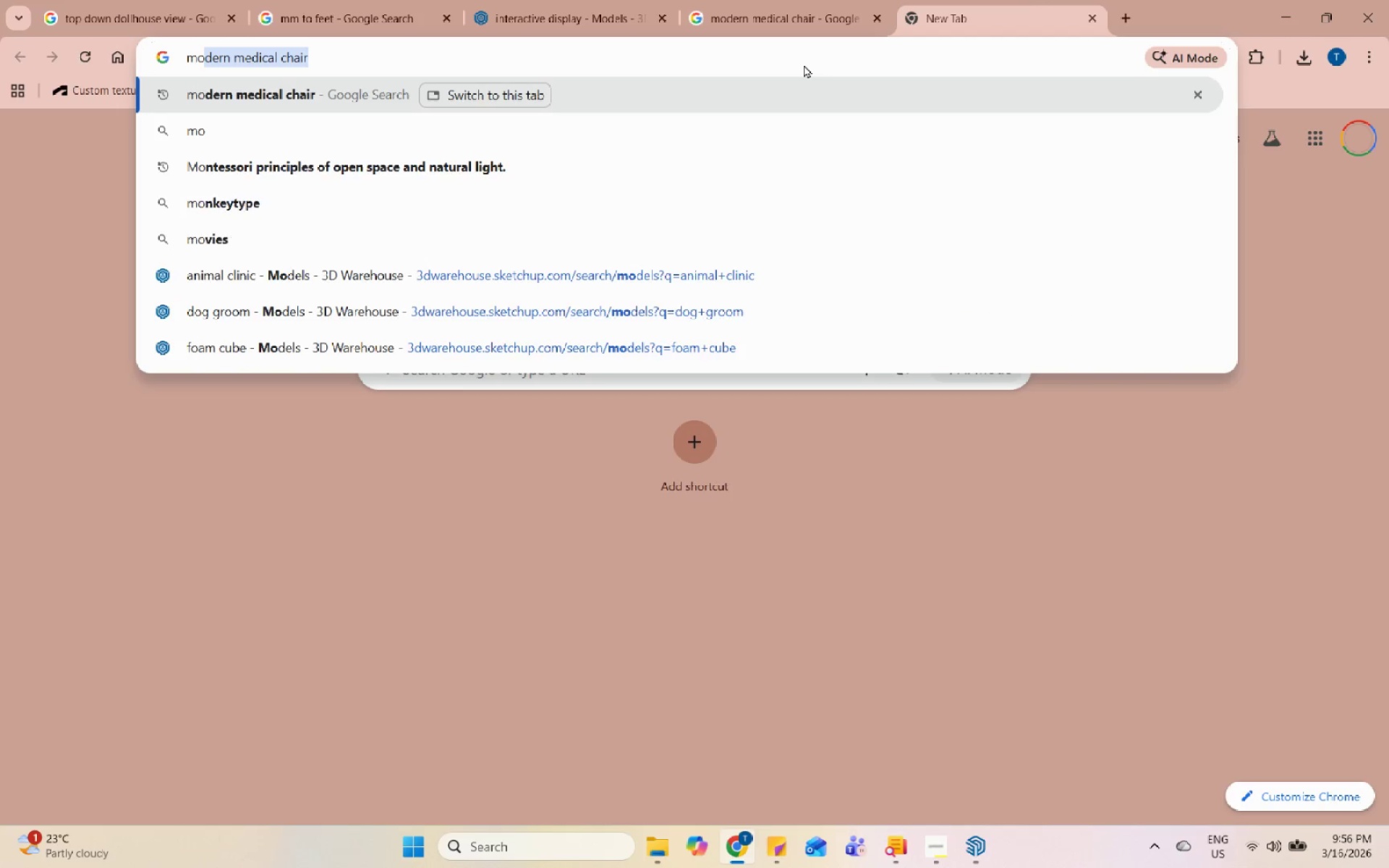 
type(d png)
 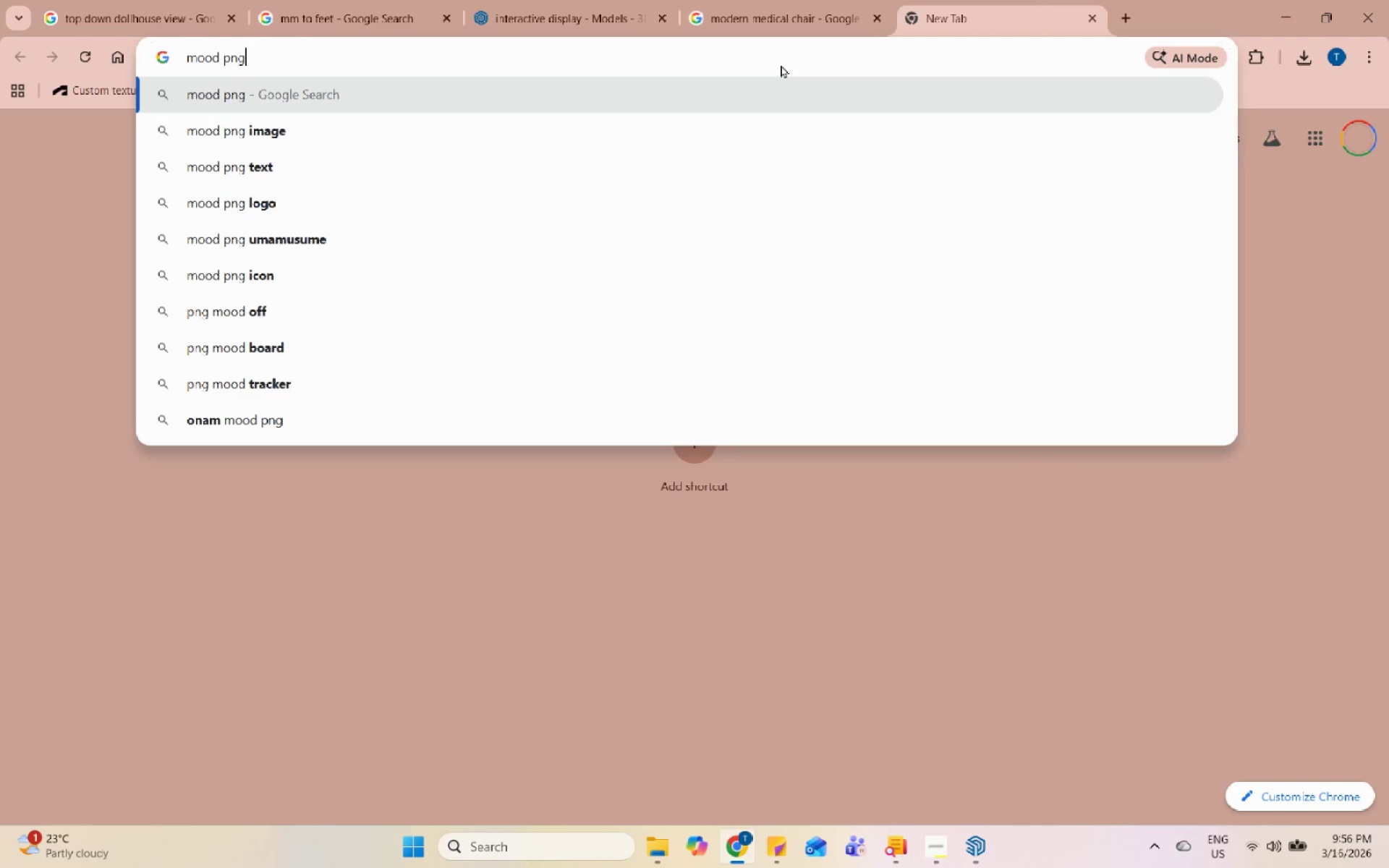 
key(Enter)
 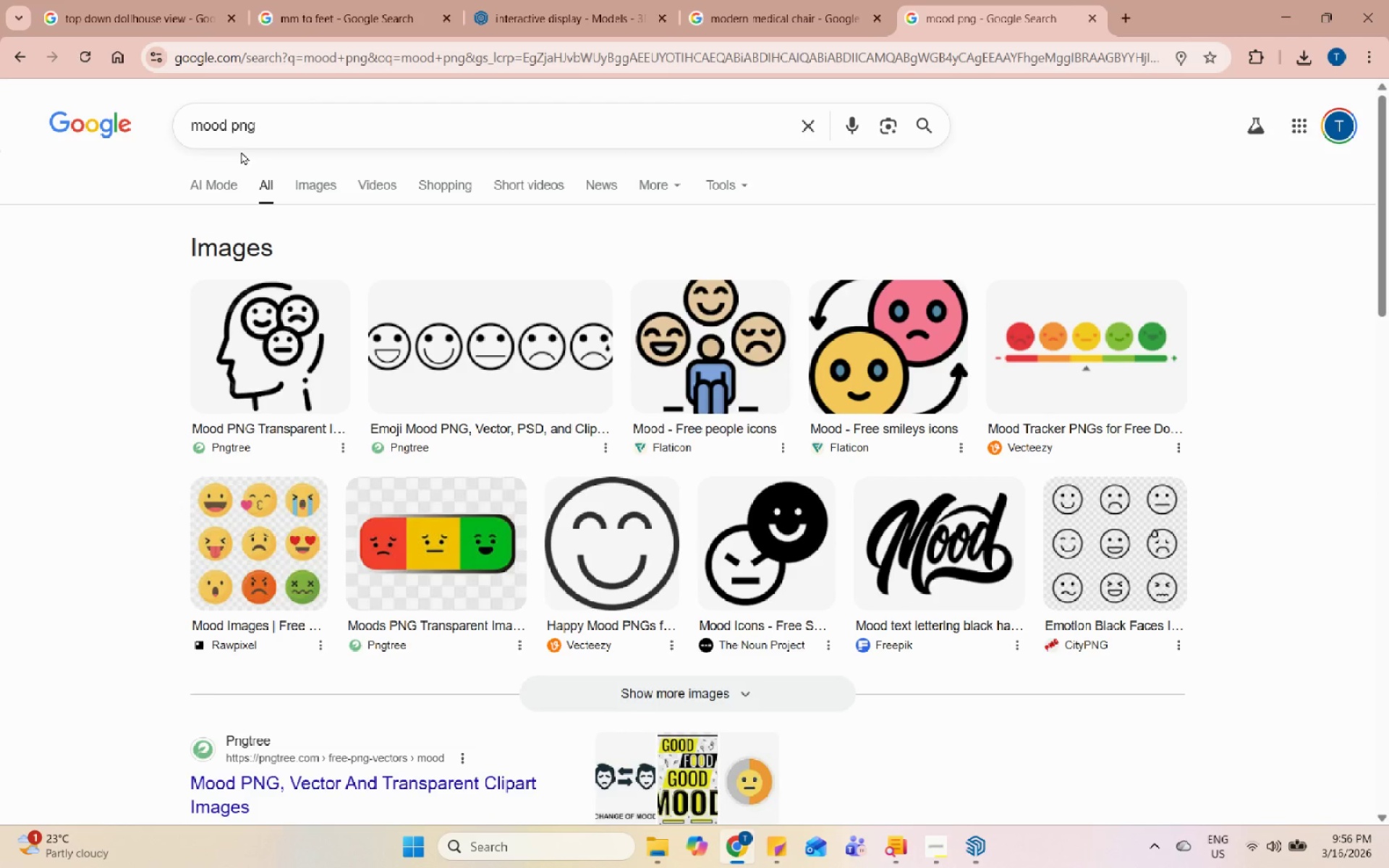 
left_click_drag(start_coordinate=[227, 124], to_coordinate=[221, 123])
 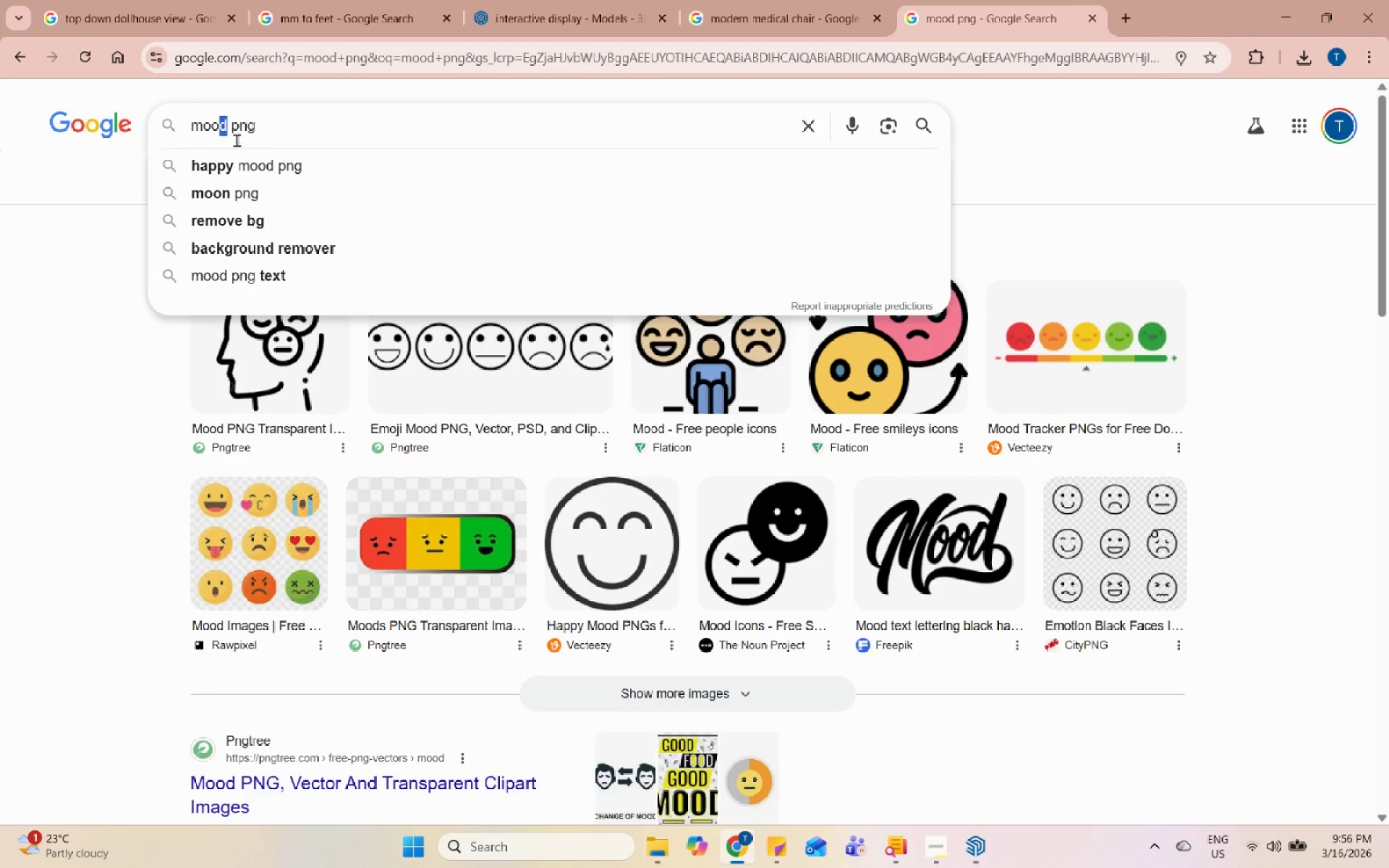 
key(N)
 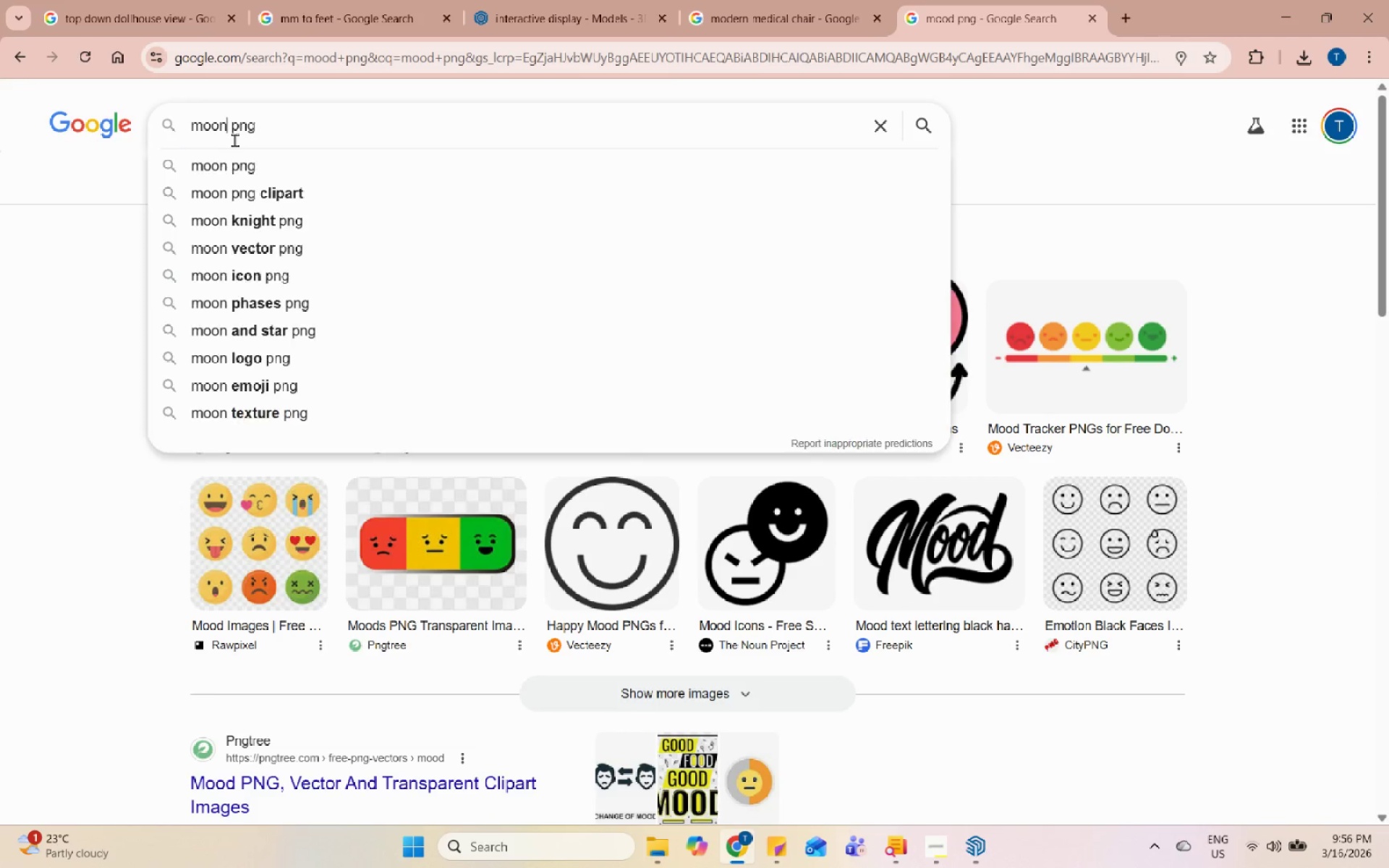 
key(Enter)
 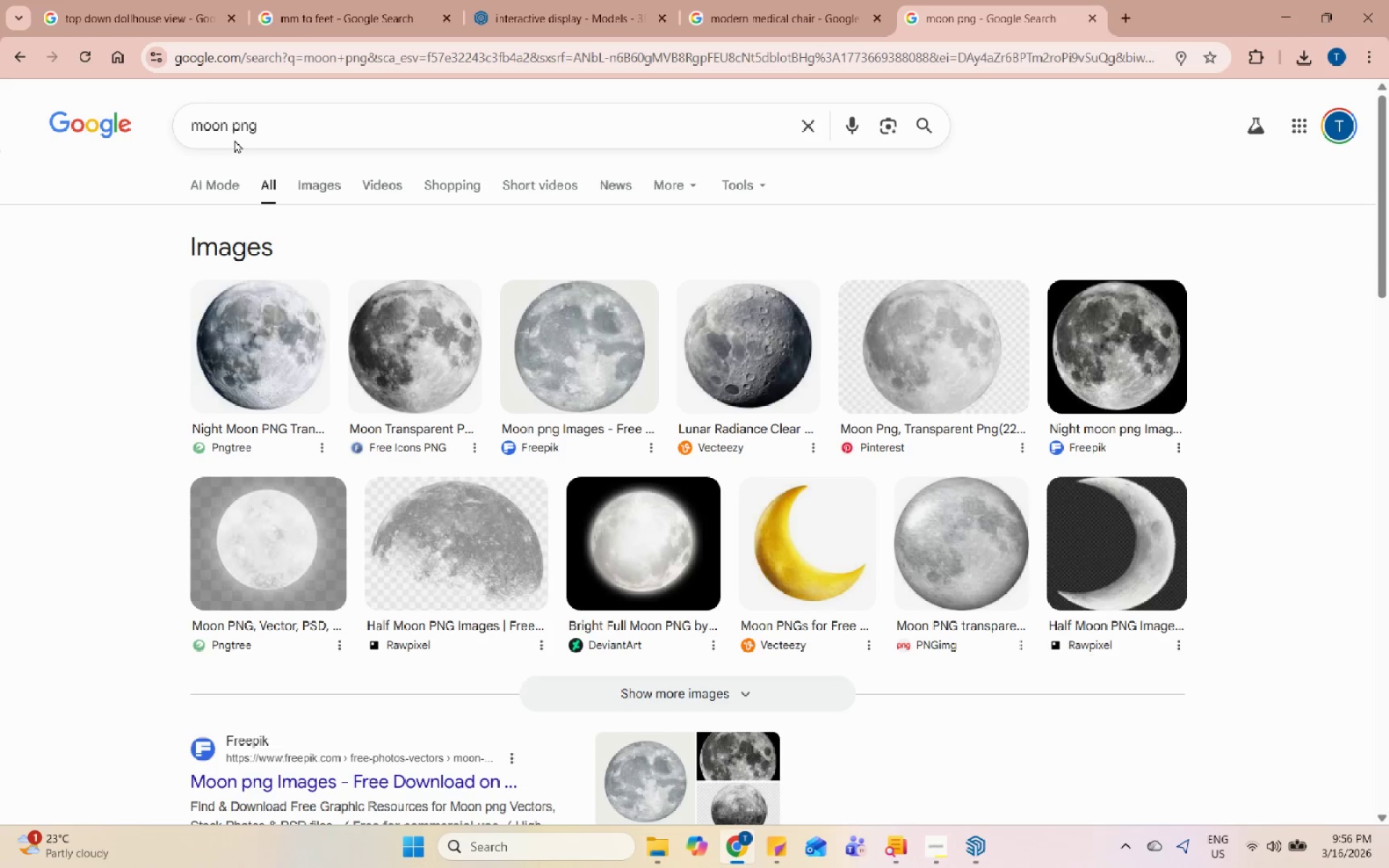 
wait(6.11)
 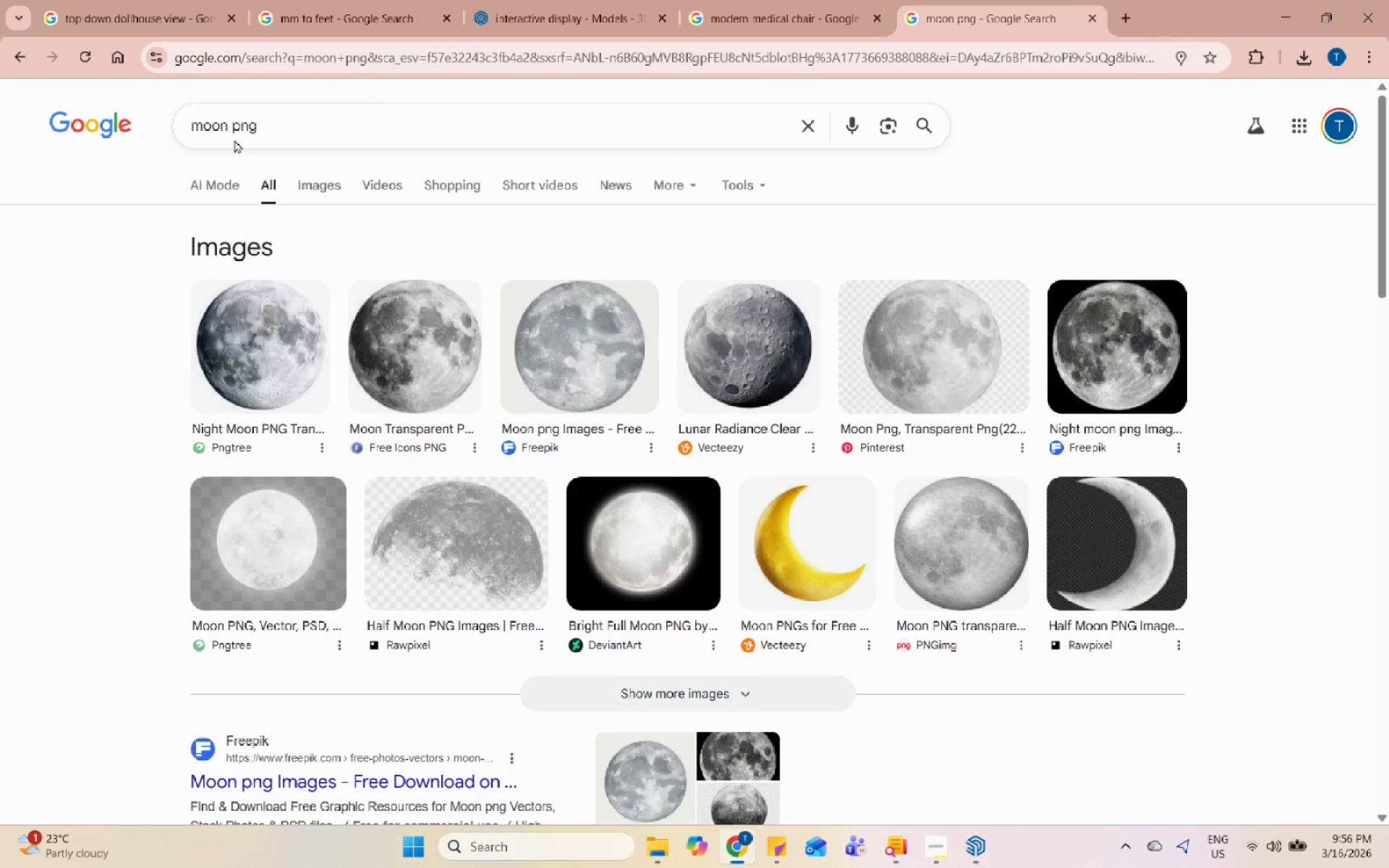 
left_click([337, 202])
 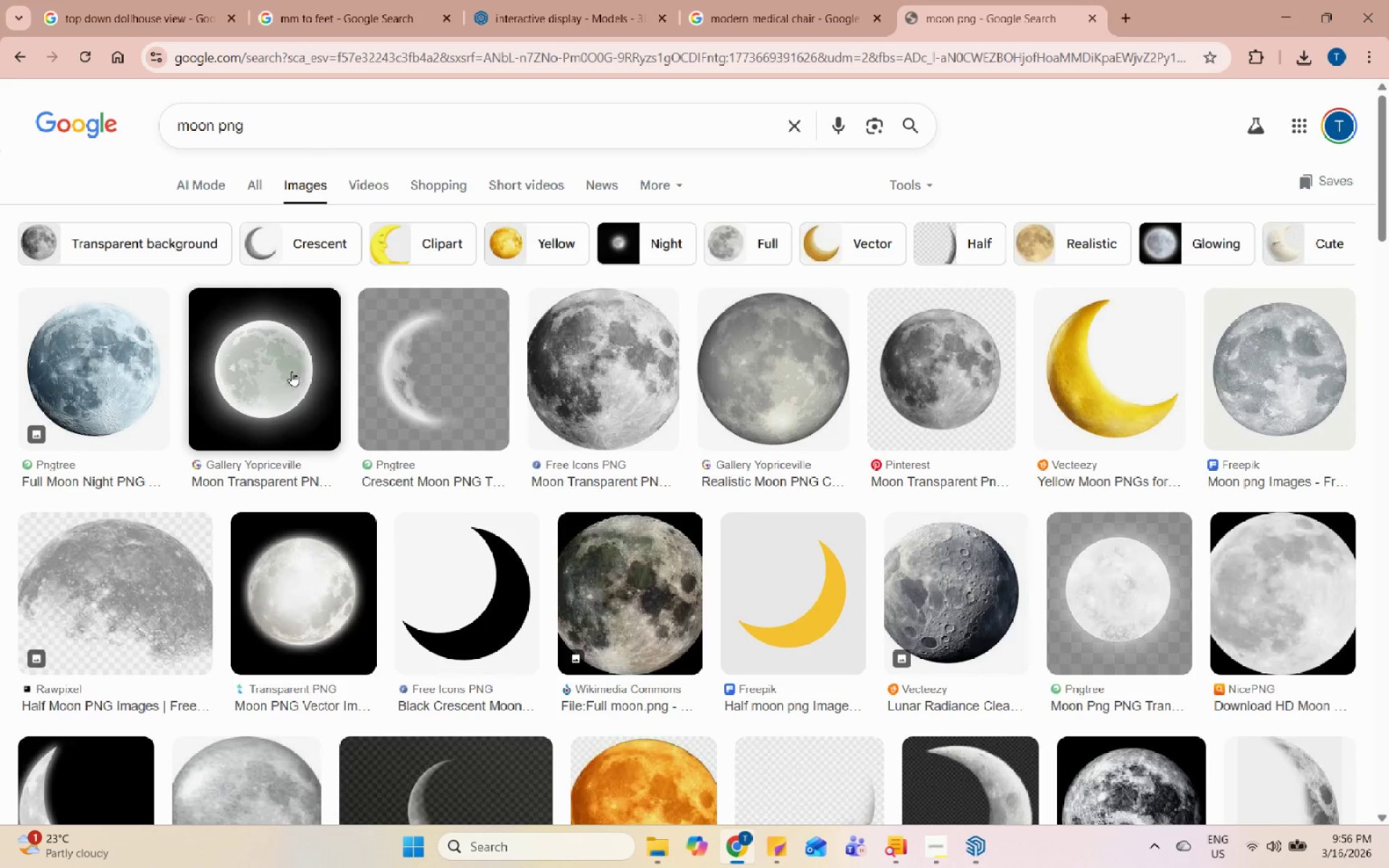 
left_click([285, 373])
 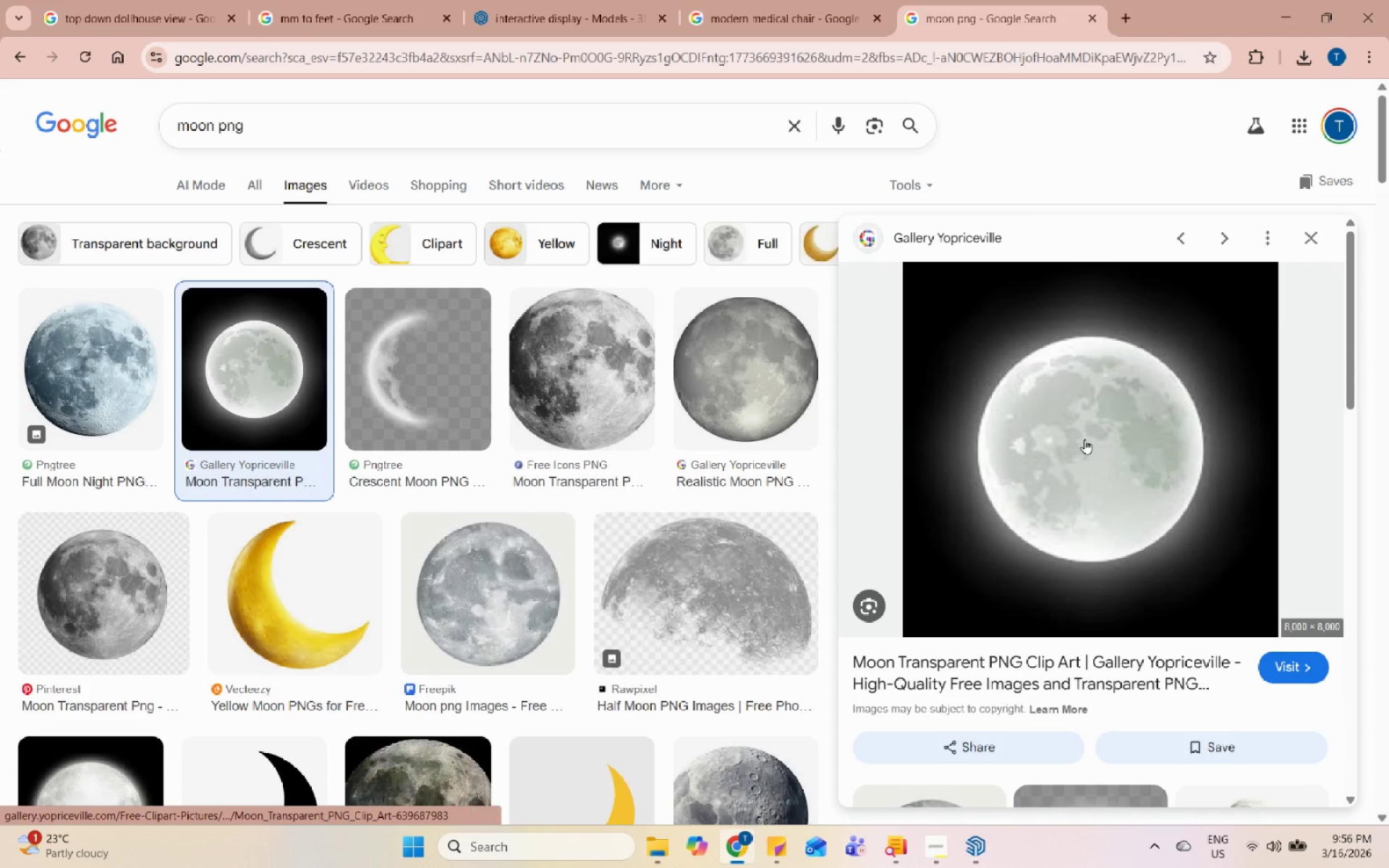 
left_click([776, 376])
 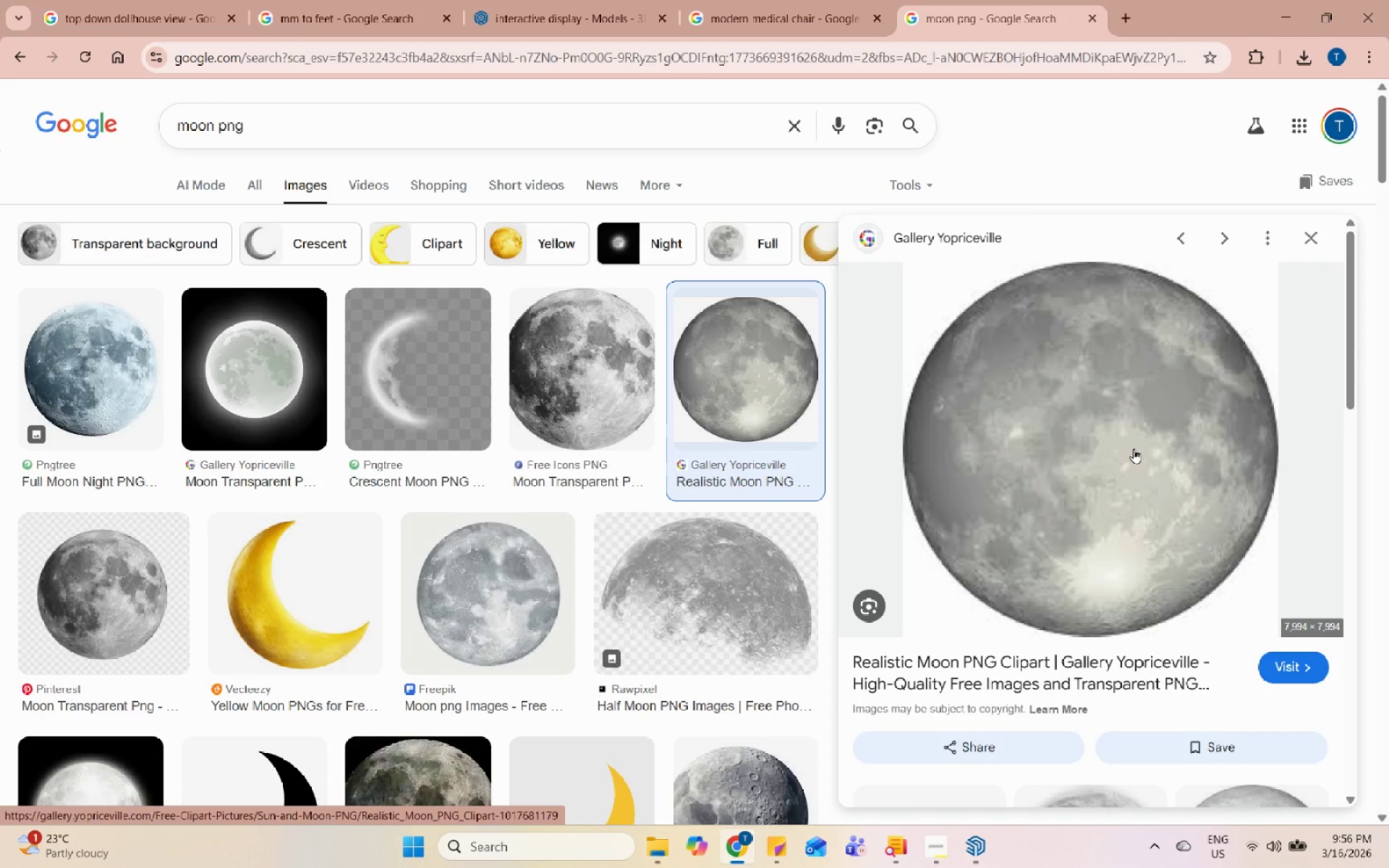 
right_click([1134, 448])
 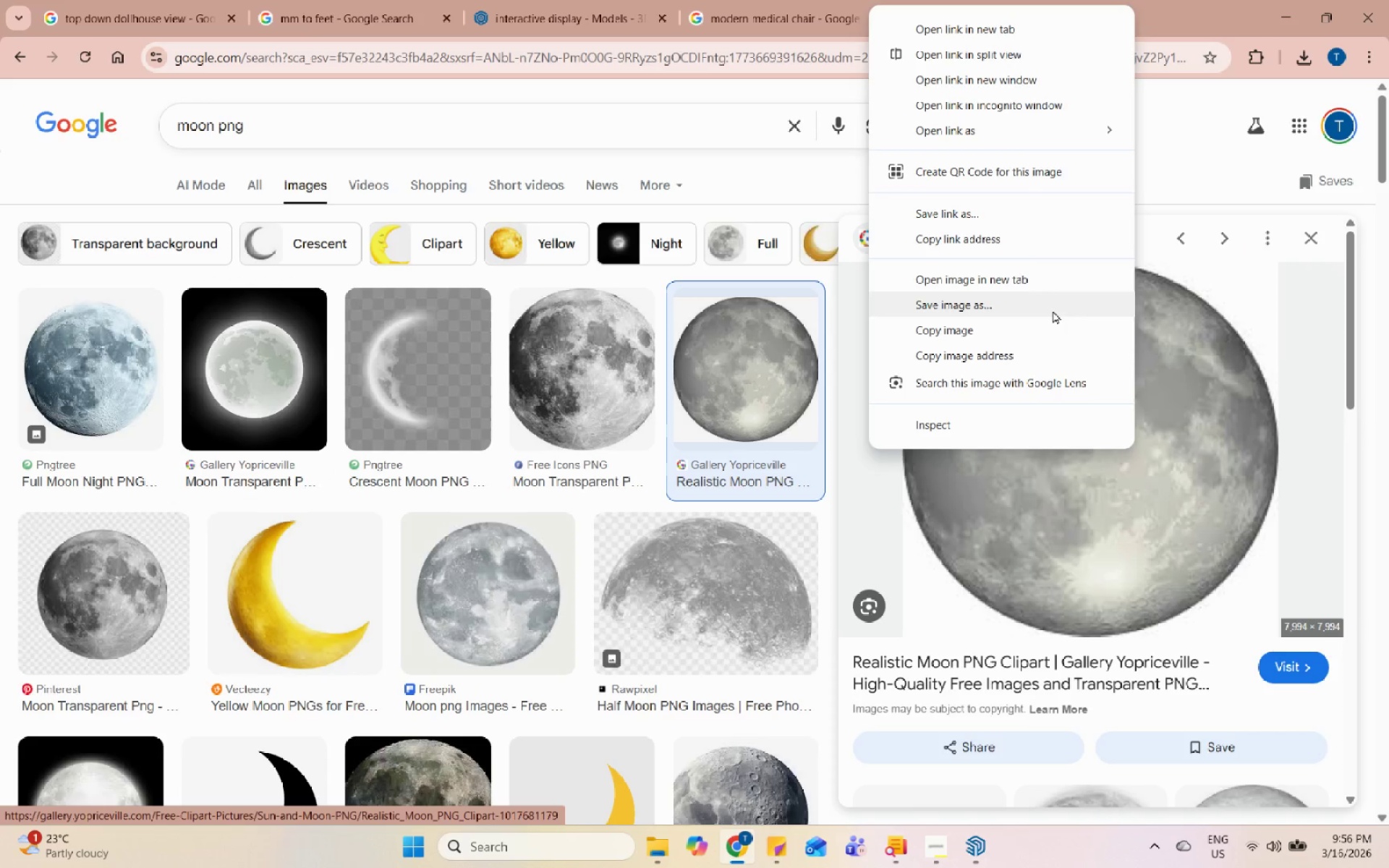 
left_click([1211, 401])
 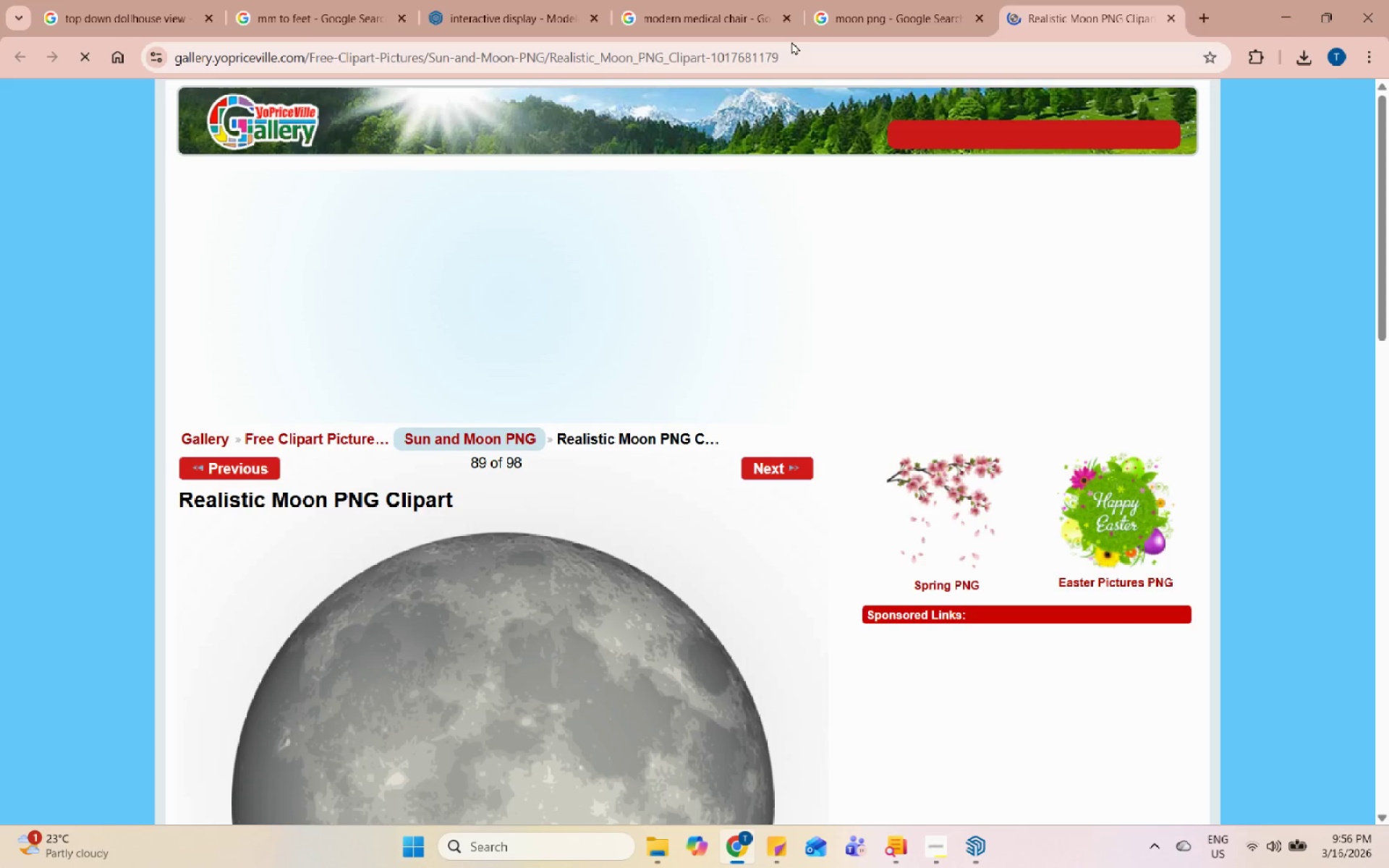 
right_click([590, 485])
 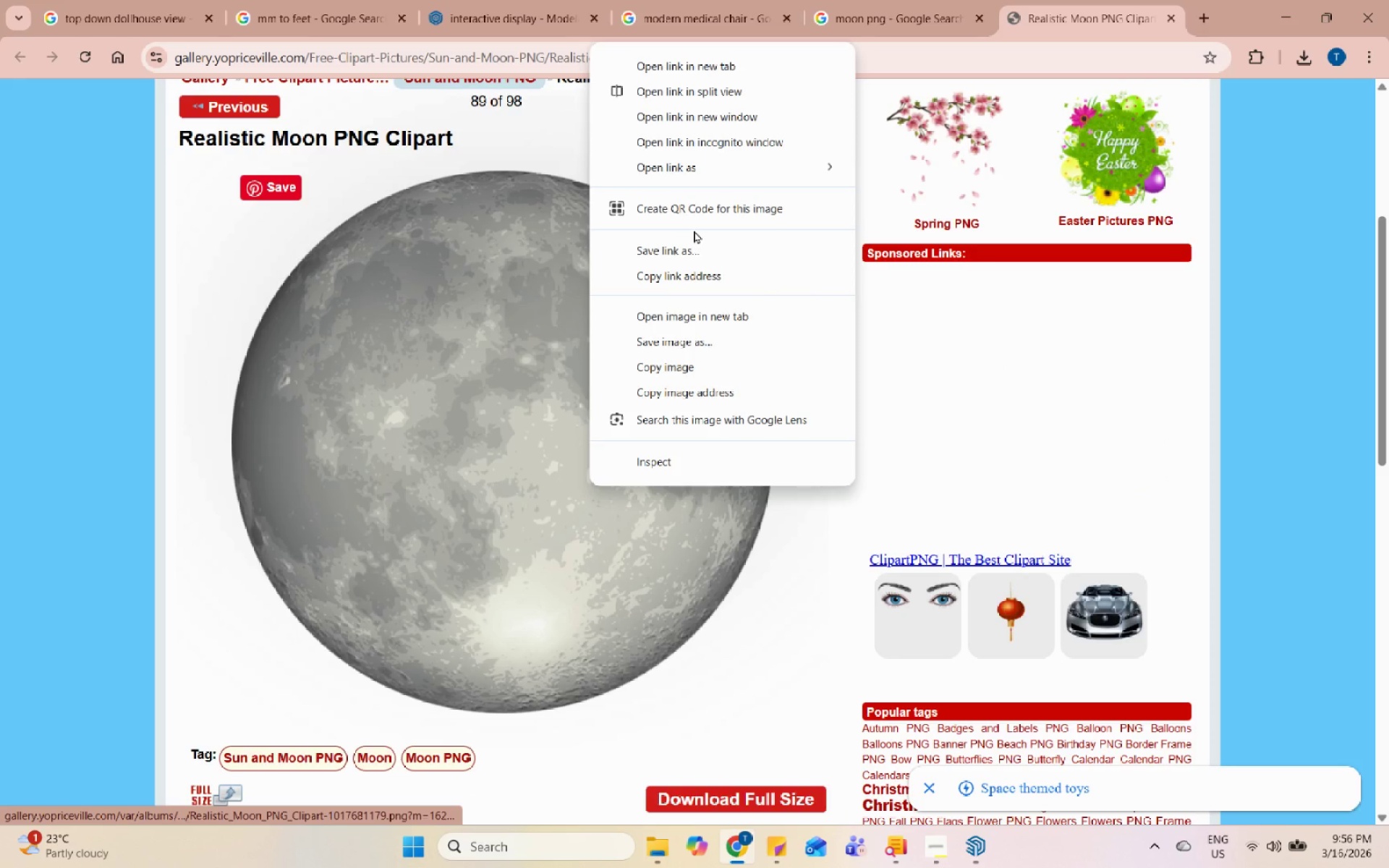 
scroll: coordinate [667, 488], scroll_direction: down, amount: 4.0
 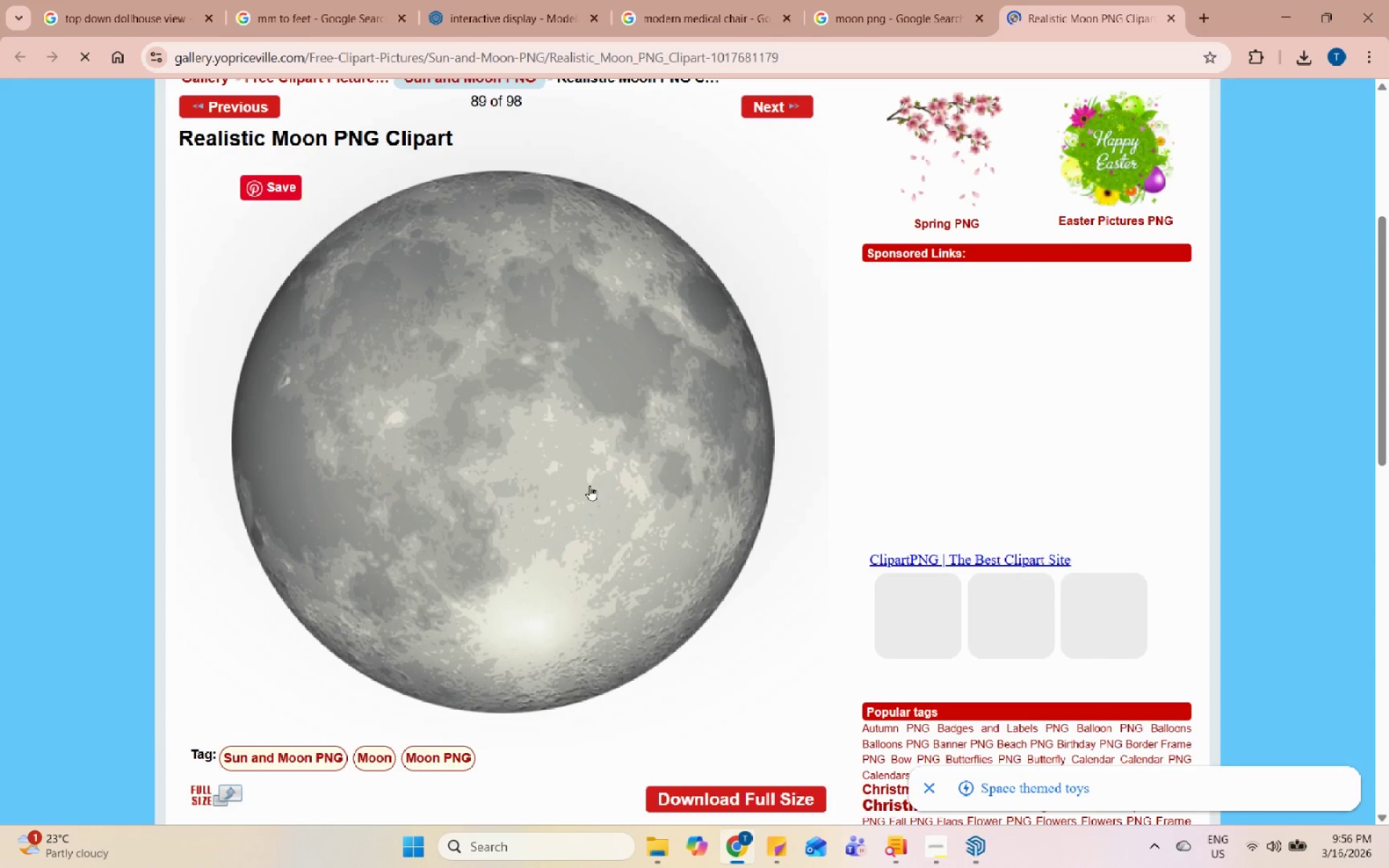 
left_click([729, 336])
 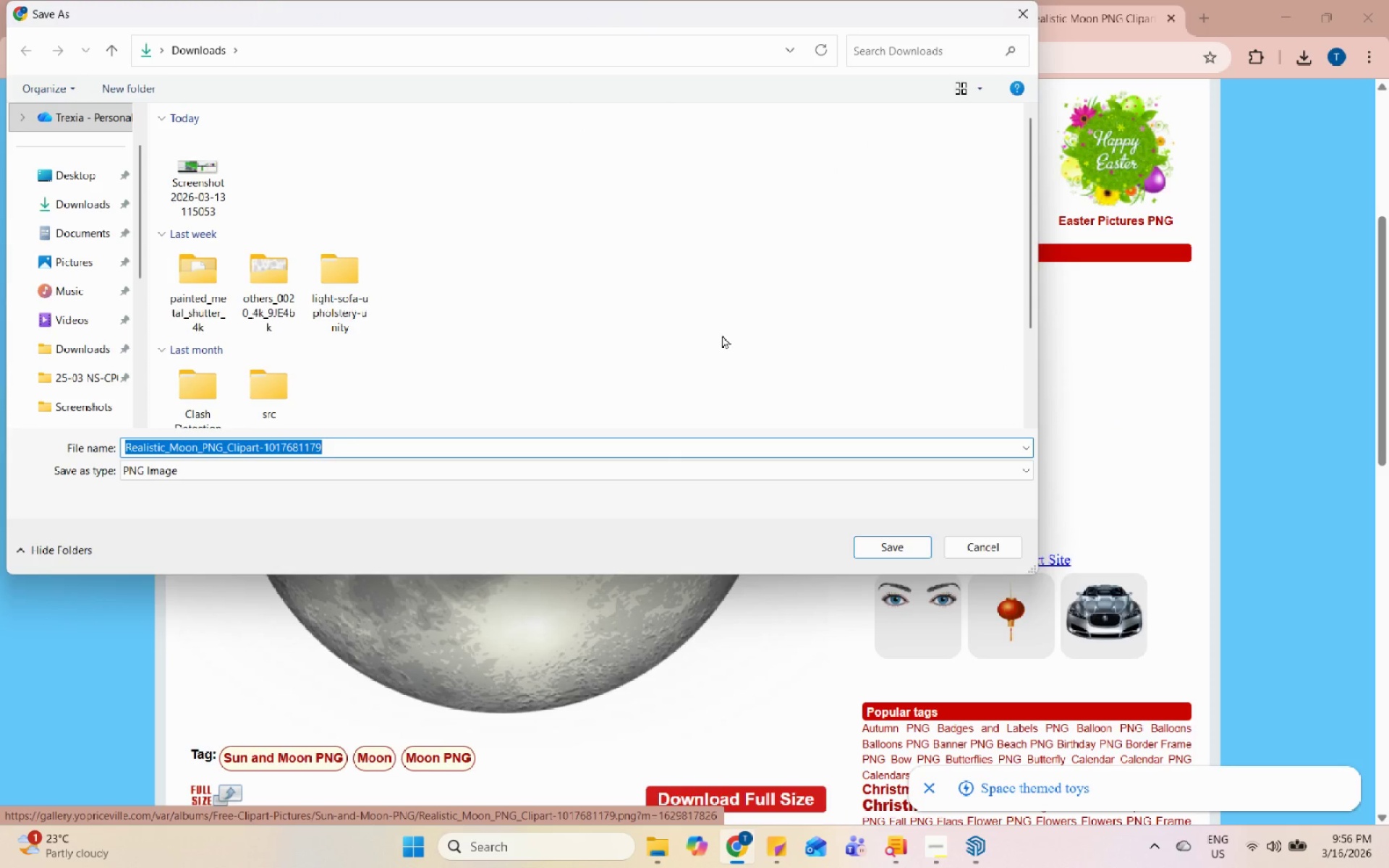 
wait(5.78)
 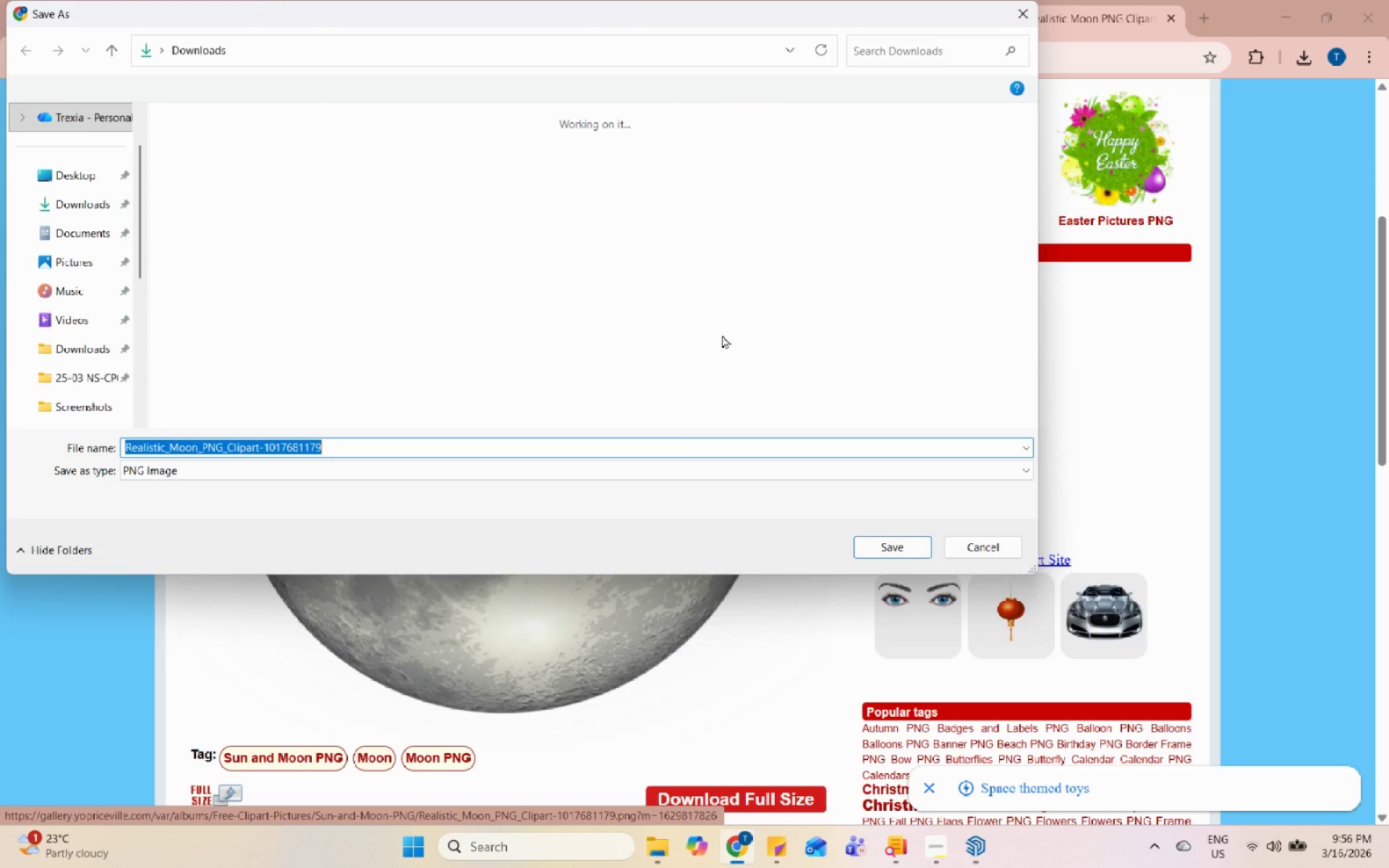 
left_click([888, 542])
 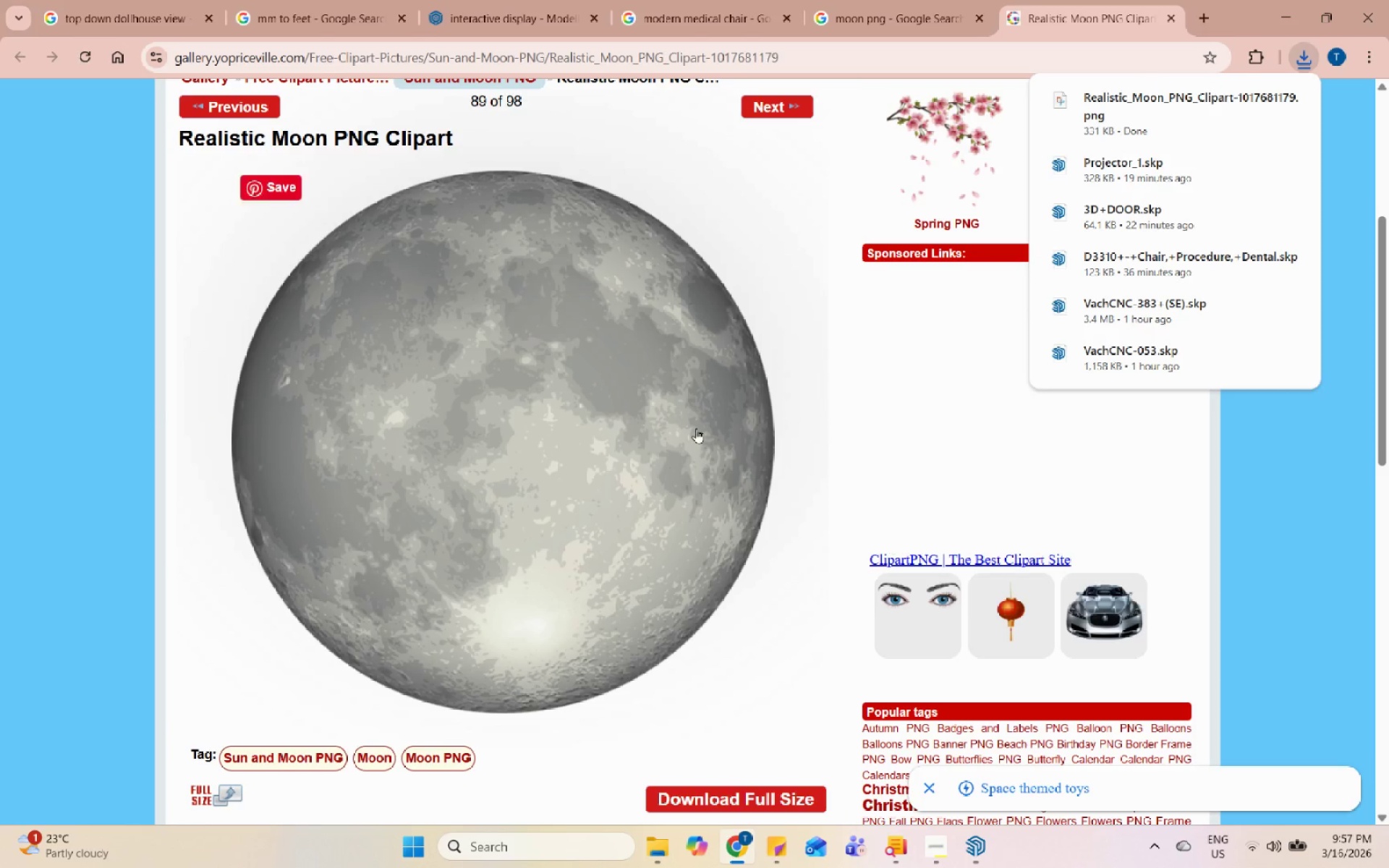 
wait(6.19)
 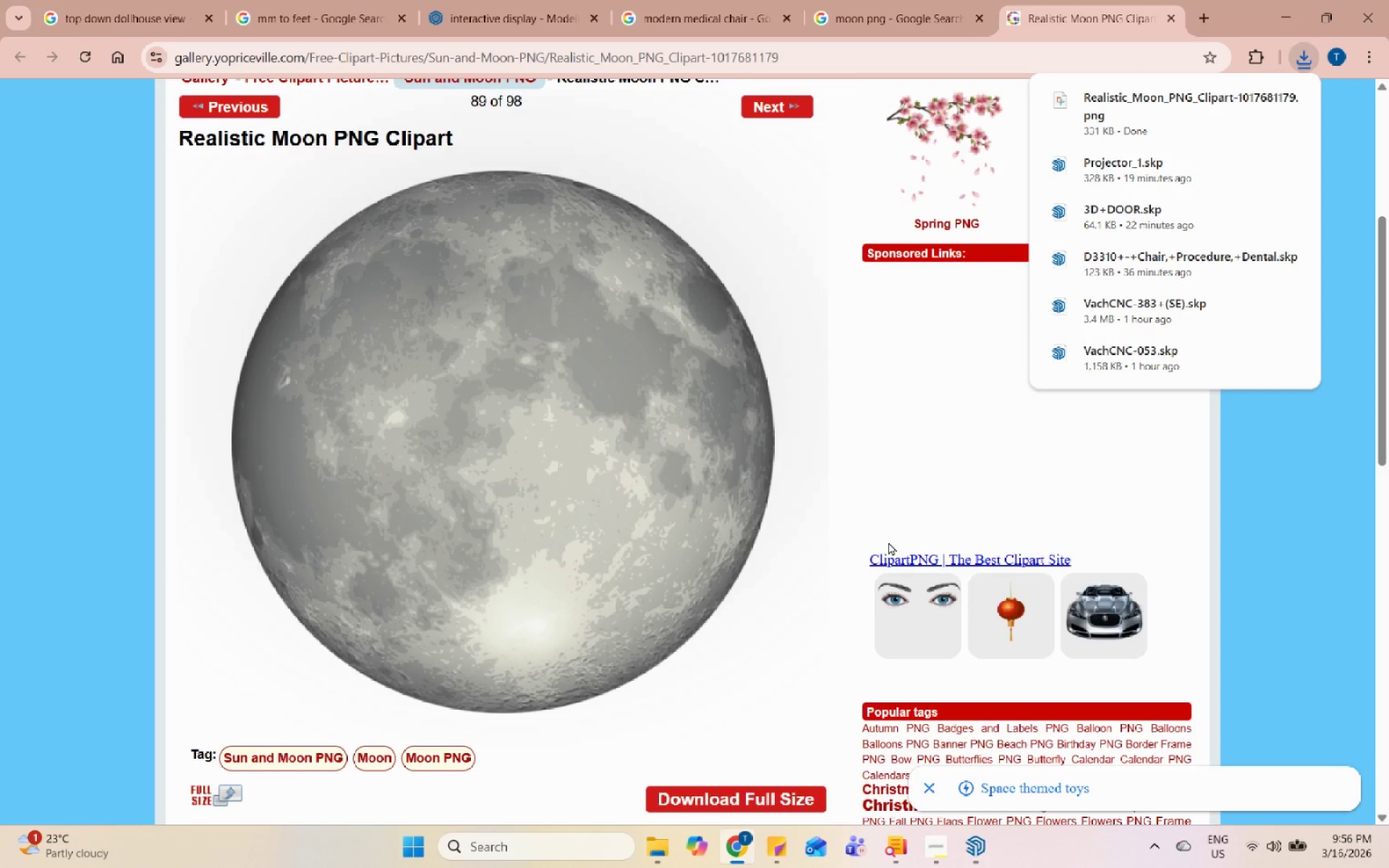 
double_click([946, 841])